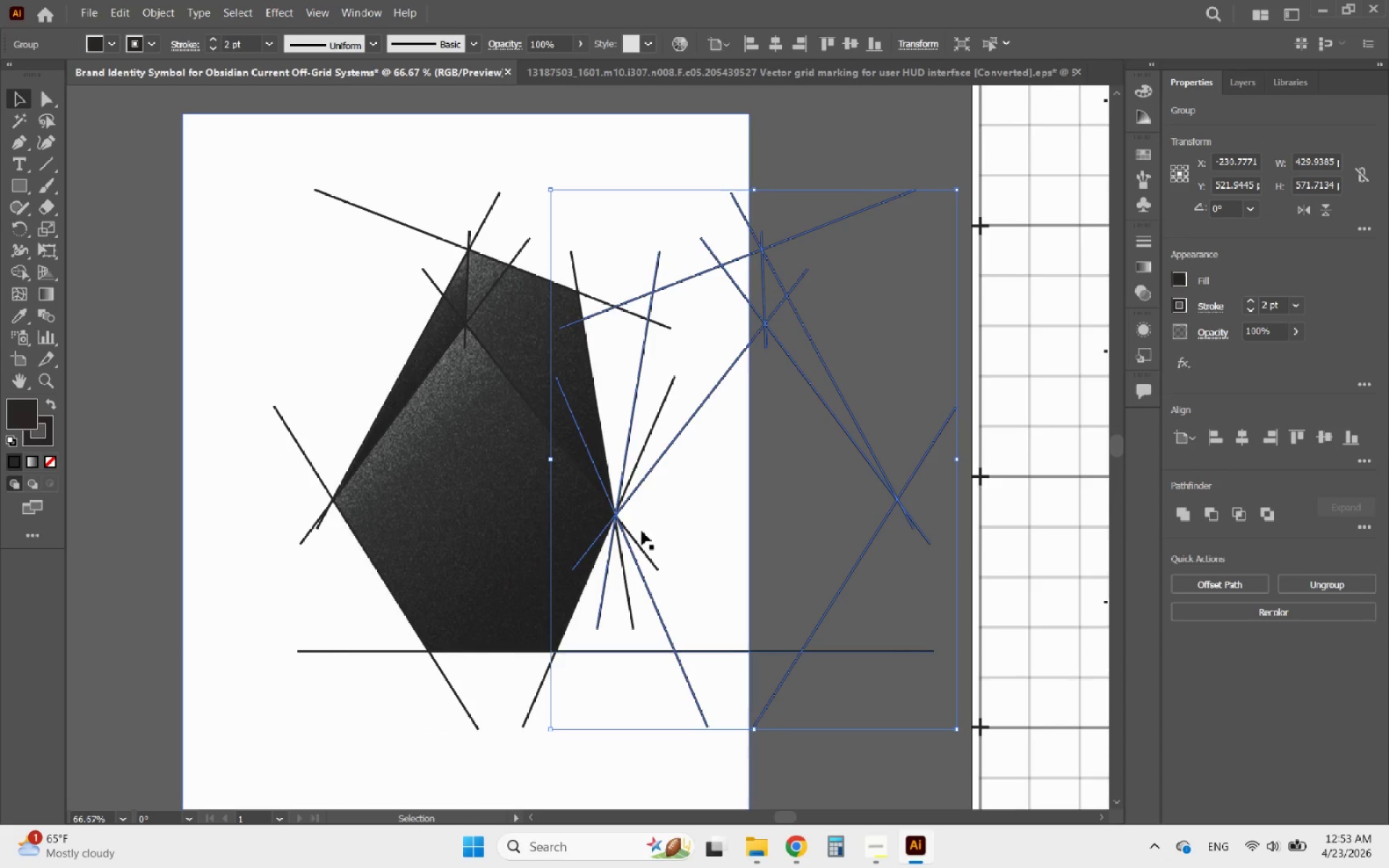 
hold_key(key=ShiftLeft, duration=4.69)
 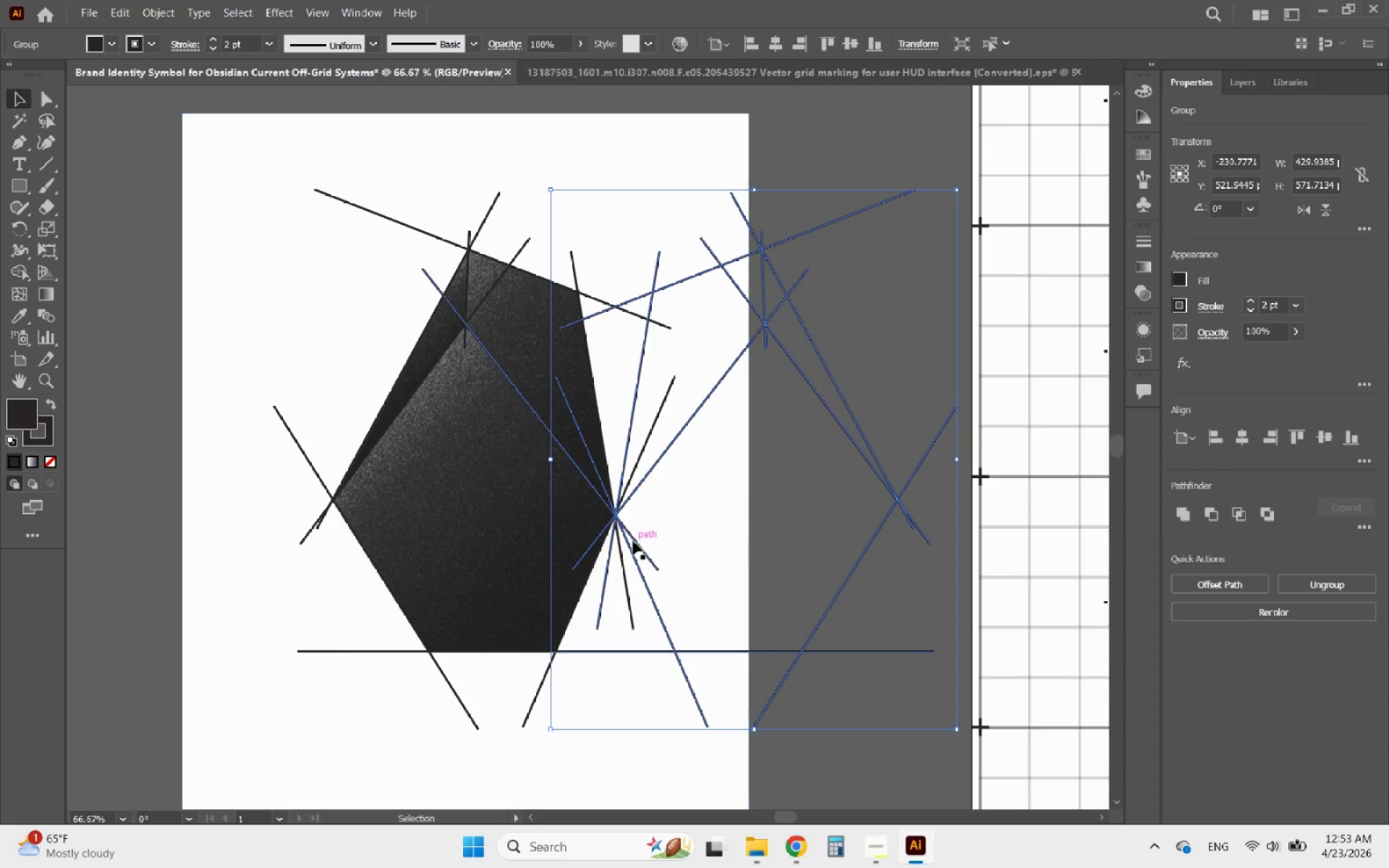 
hold_key(key=AltLeft, duration=1.22)
scroll: coordinate [566, 414], scroll_direction: up, amount: 5.0
 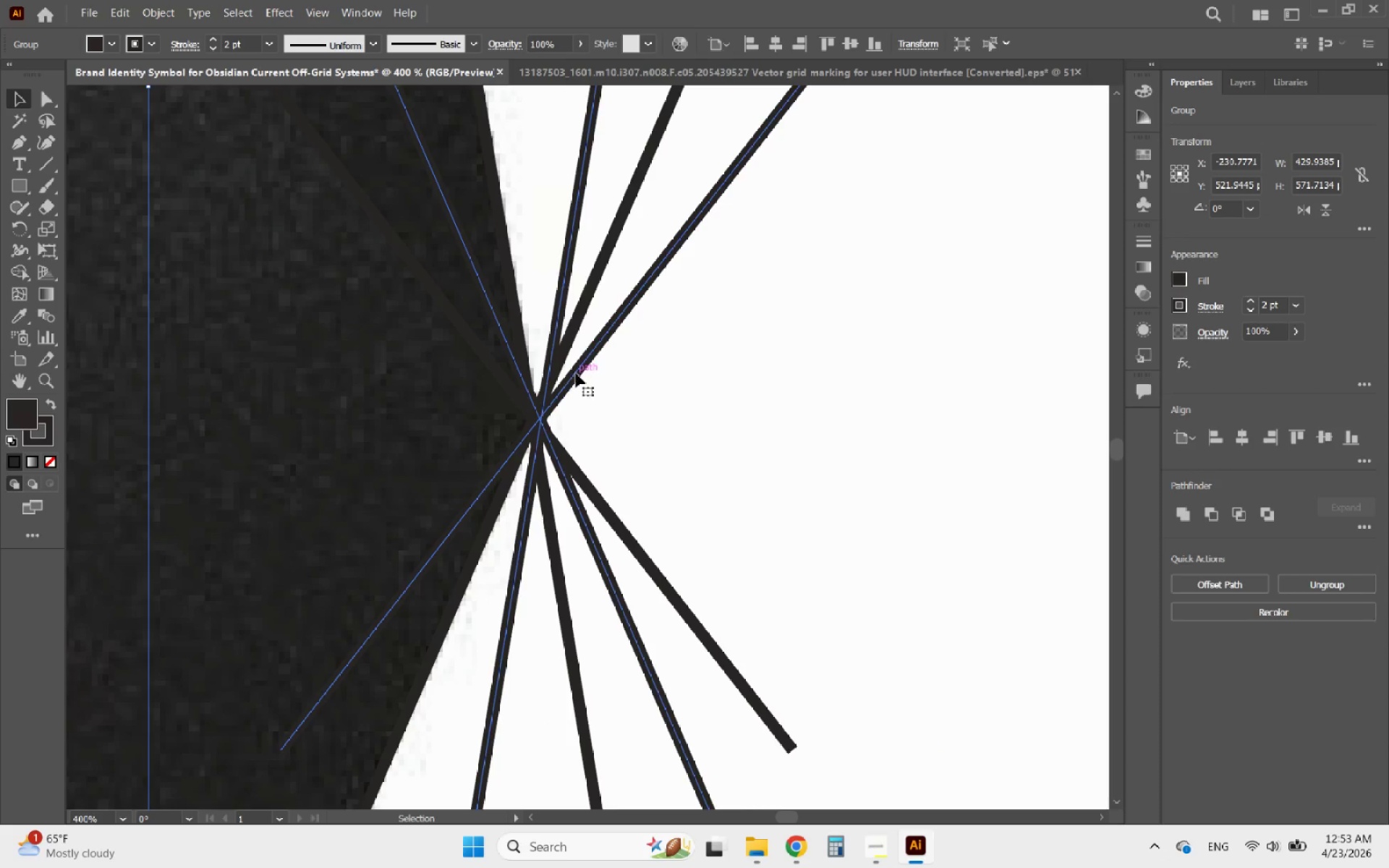 
left_click_drag(start_coordinate=[576, 372], to_coordinate=[721, 369])
 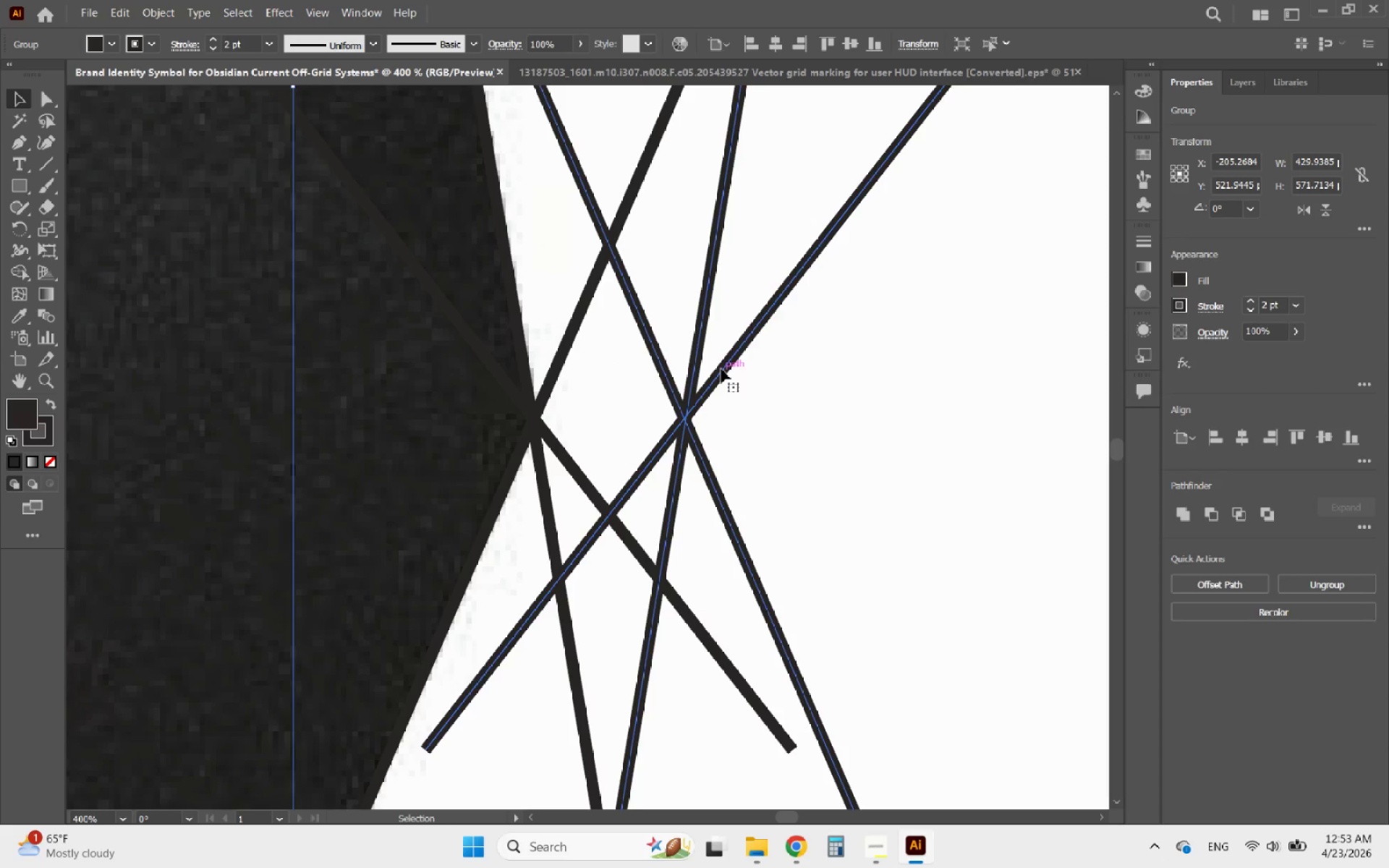 
hold_key(key=ShiftLeft, duration=6.11)
 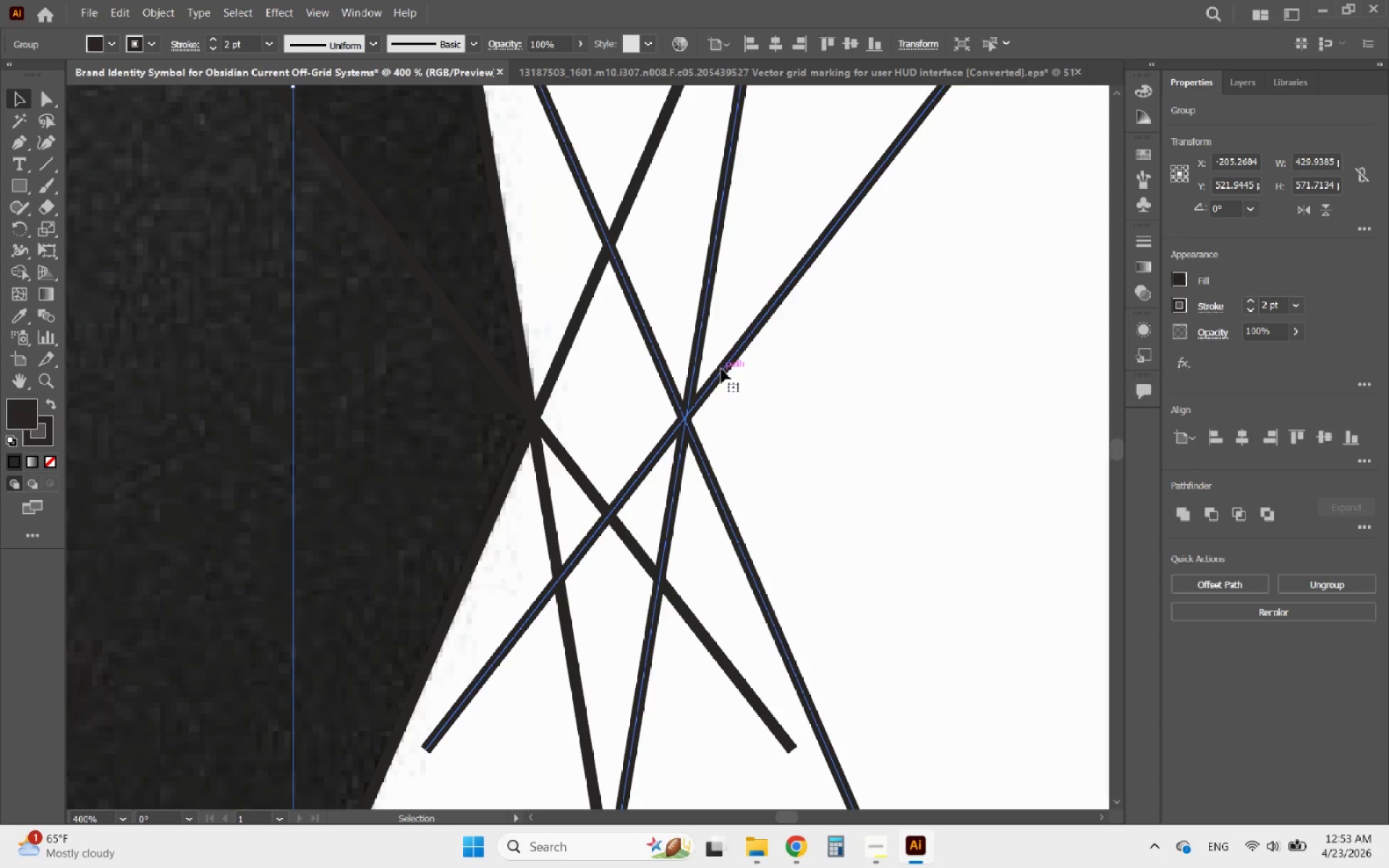 
hold_key(key=ShiftLeft, duration=1.11)
left_click_drag(start_coordinate=[723, 369], to_coordinate=[660, 375])
 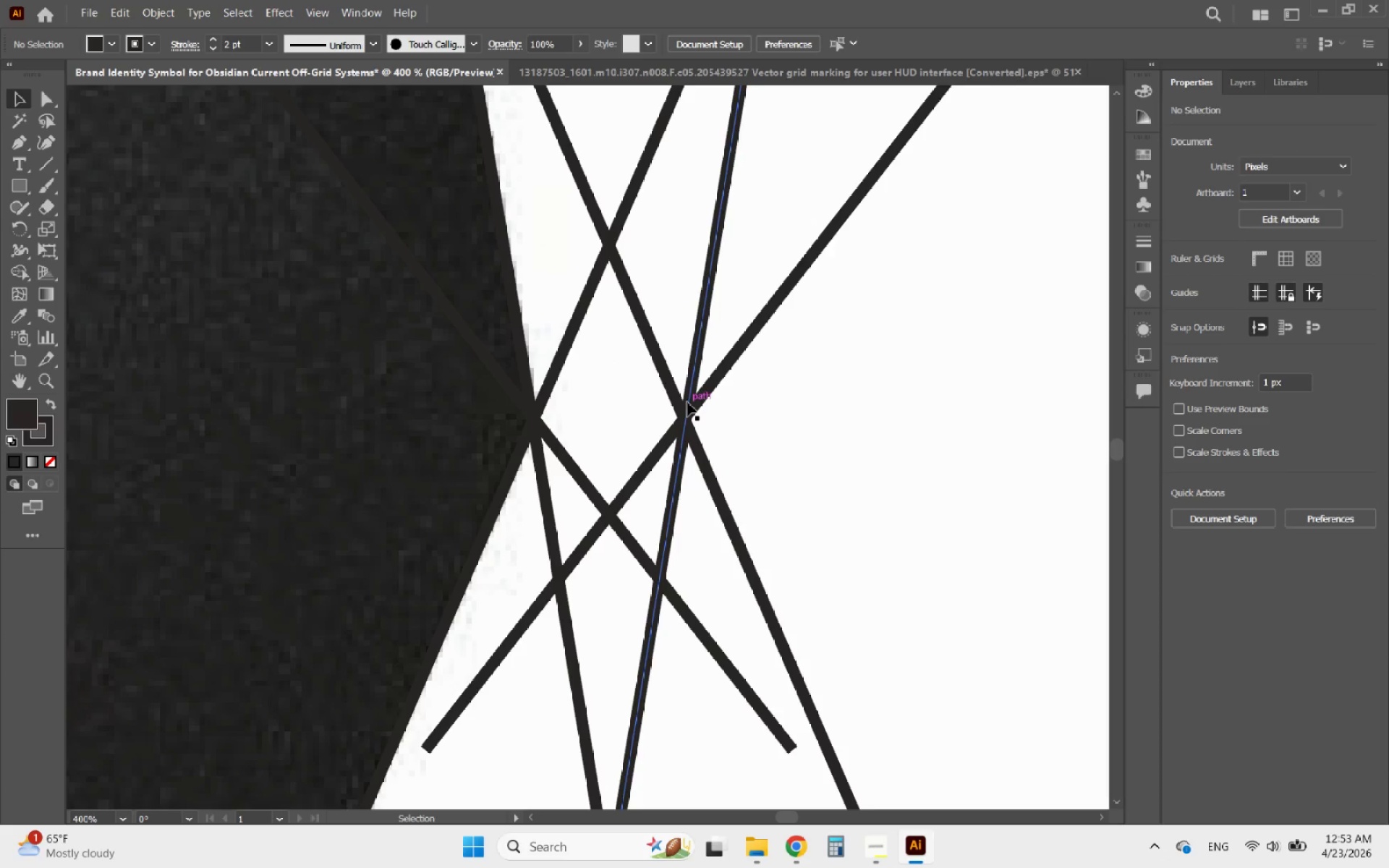 
hold_key(key=AltLeft, duration=0.69)
scroll: coordinate [685, 402], scroll_direction: down, amount: 5.0
 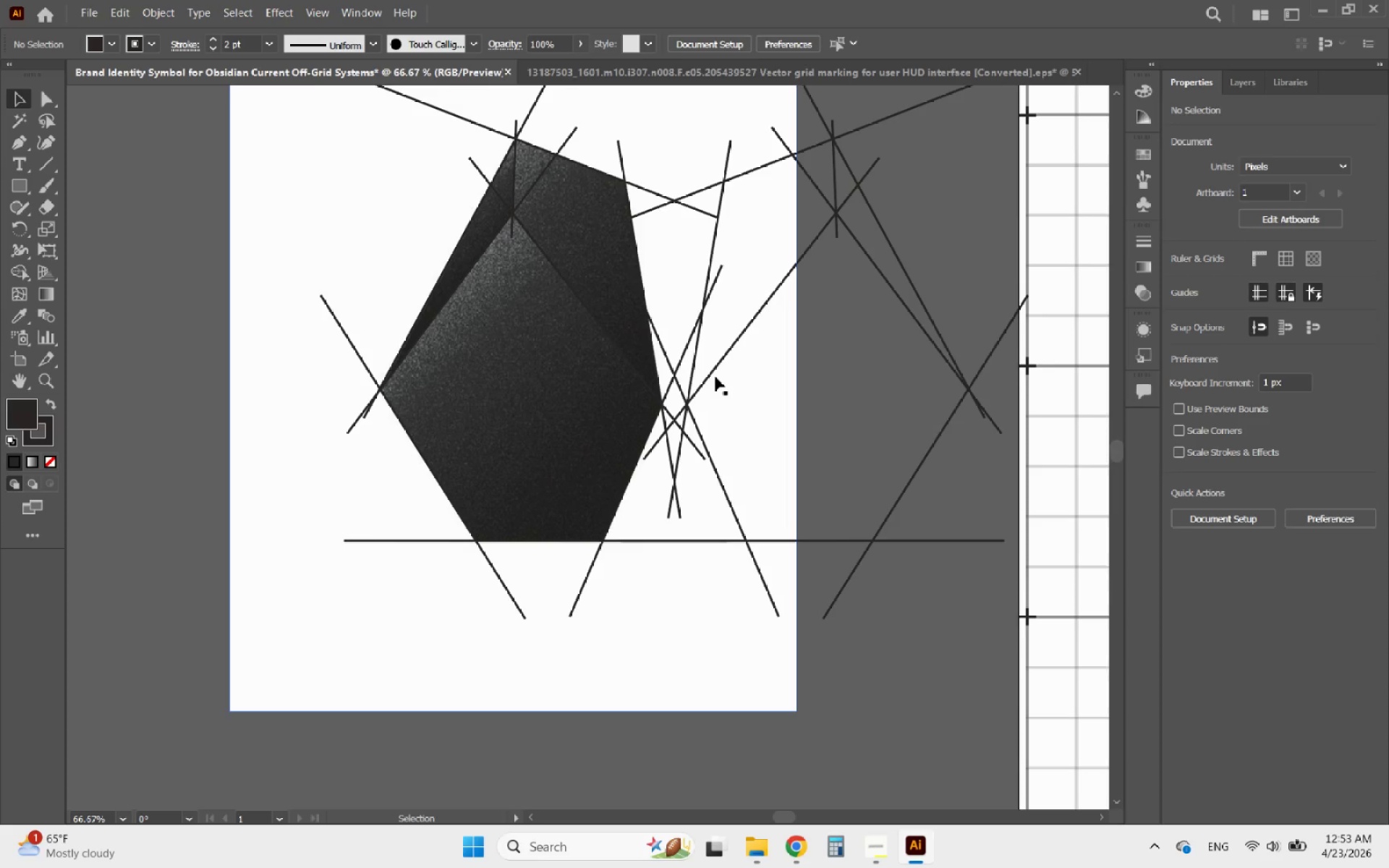 
wait(7.45)
 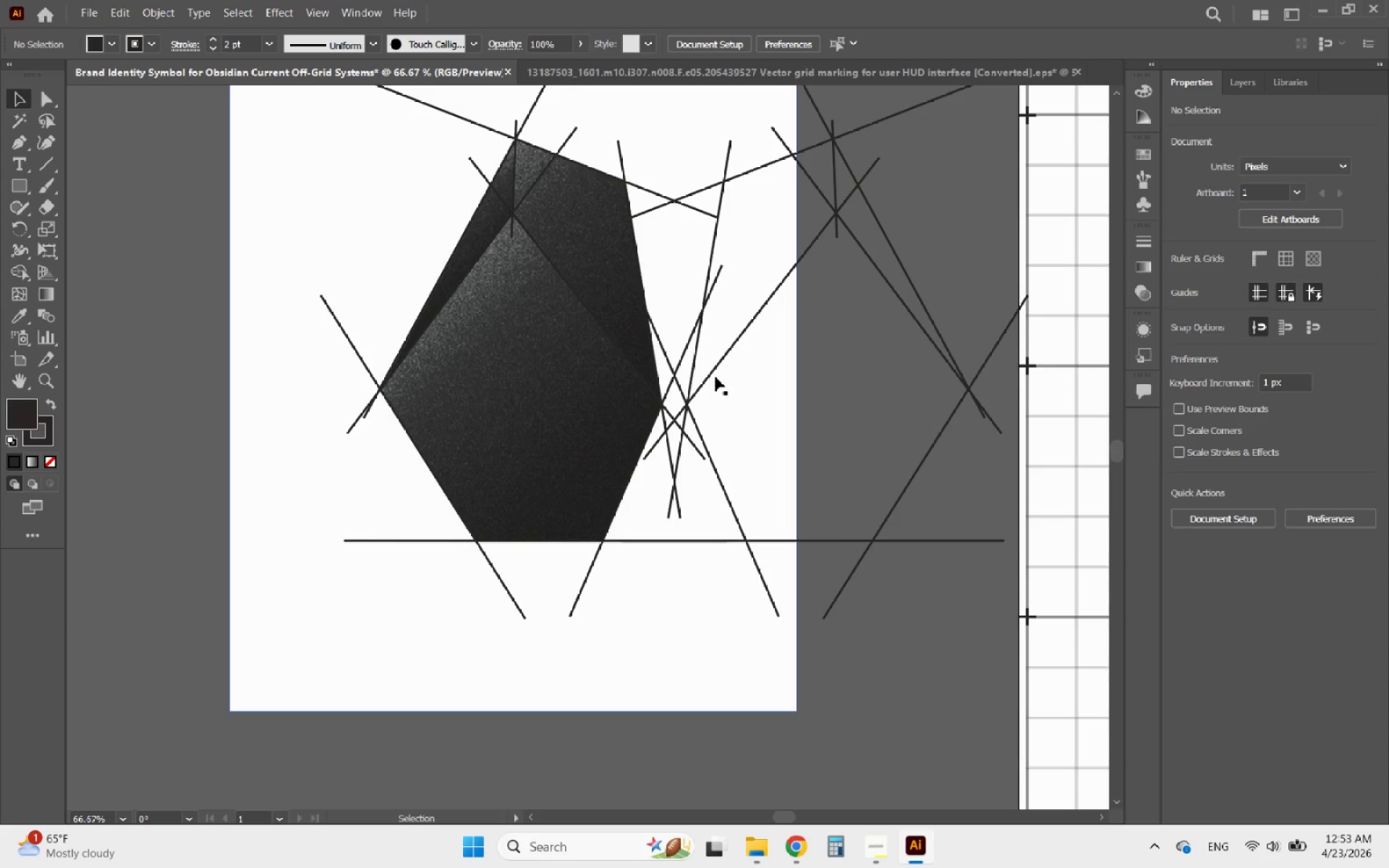 
hold_key(key=AltLeft, duration=0.48)
scroll: coordinate [687, 396], scroll_direction: up, amount: 3.0
 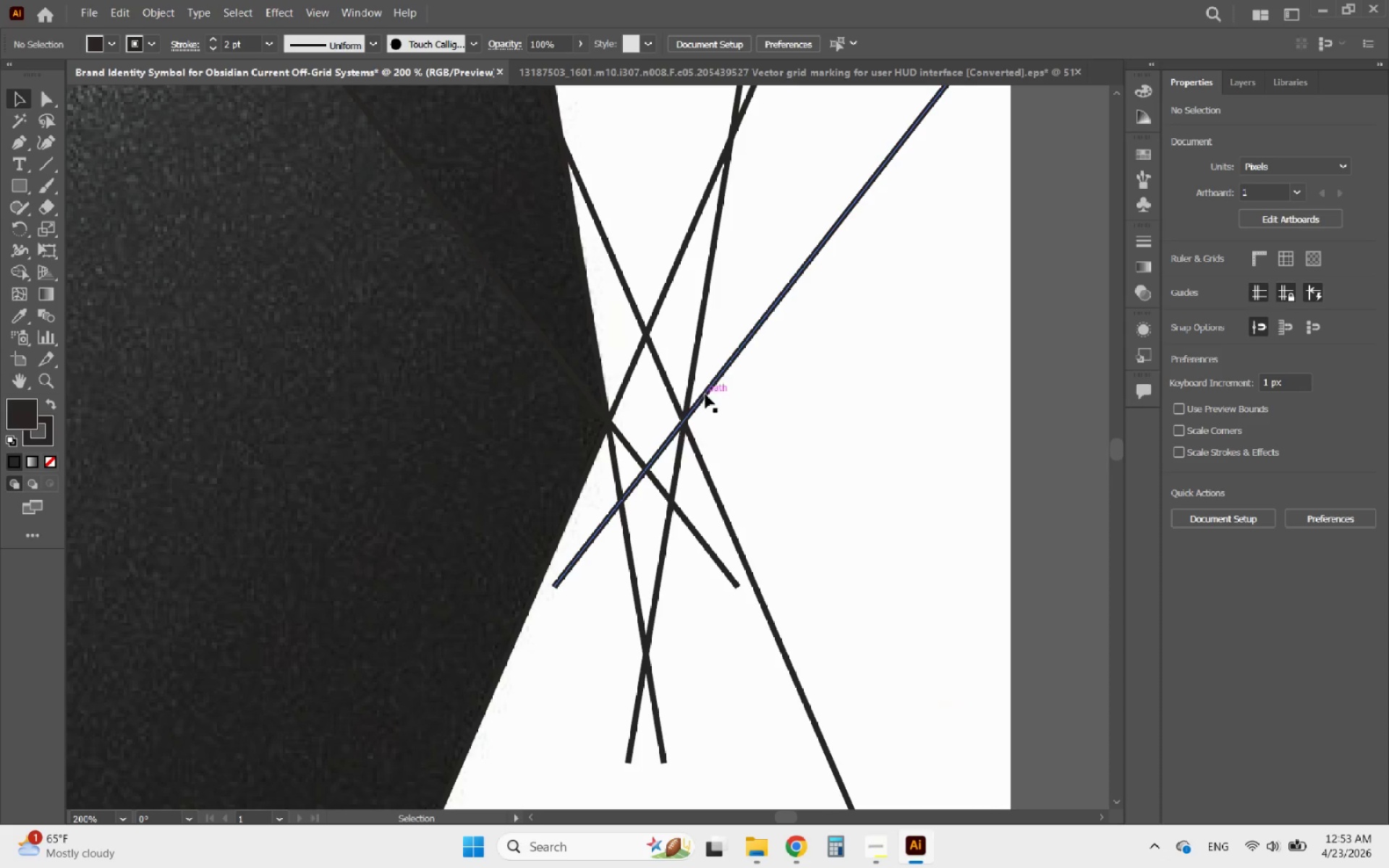 
left_click_drag(start_coordinate=[705, 394], to_coordinate=[681, 391])
 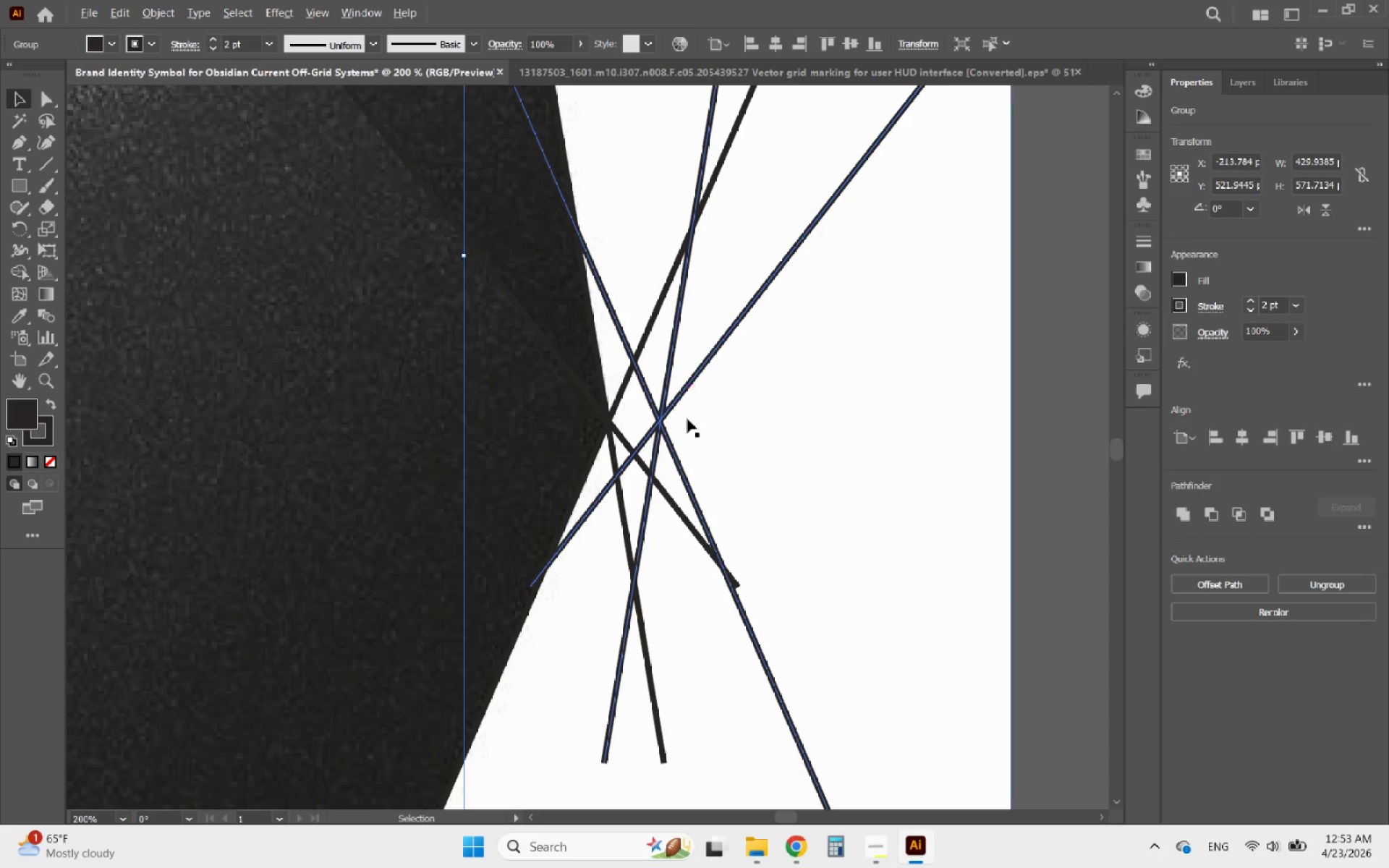 
hold_key(key=ShiftLeft, duration=2.89)
 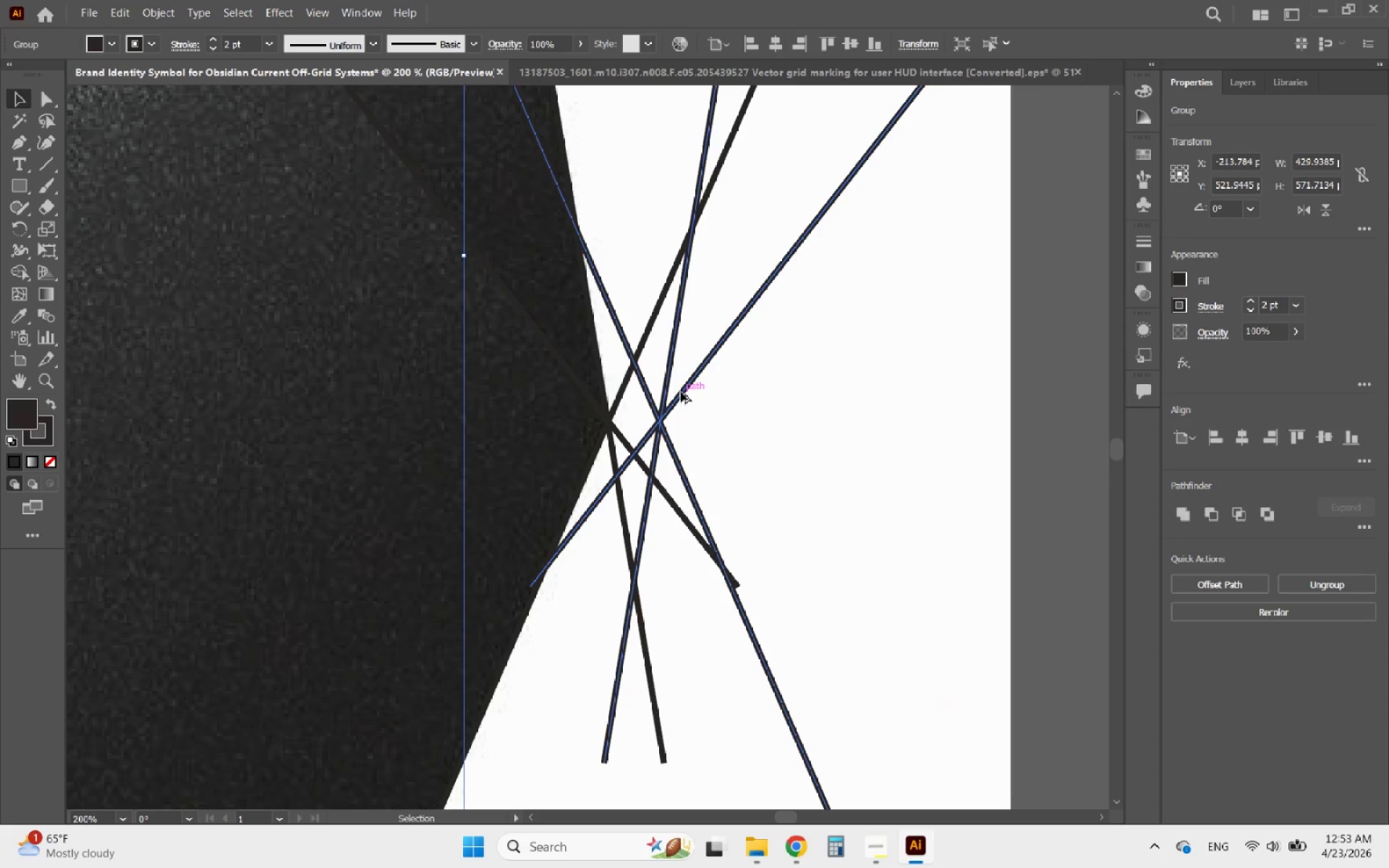 
hold_key(key=AltLeft, duration=0.66)
scroll: coordinate [703, 454], scroll_direction: down, amount: 4.0
 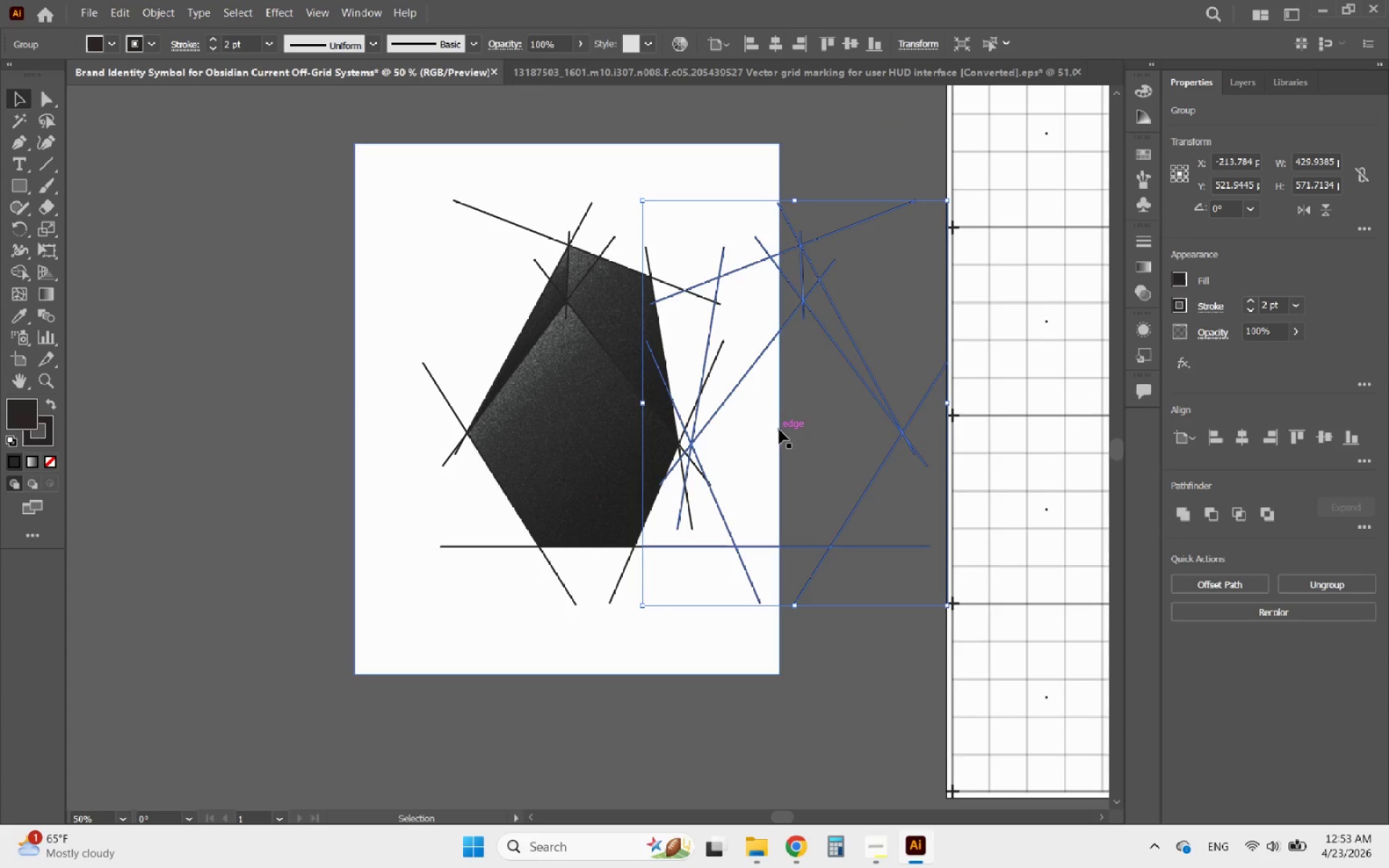 
left_click([779, 430])
 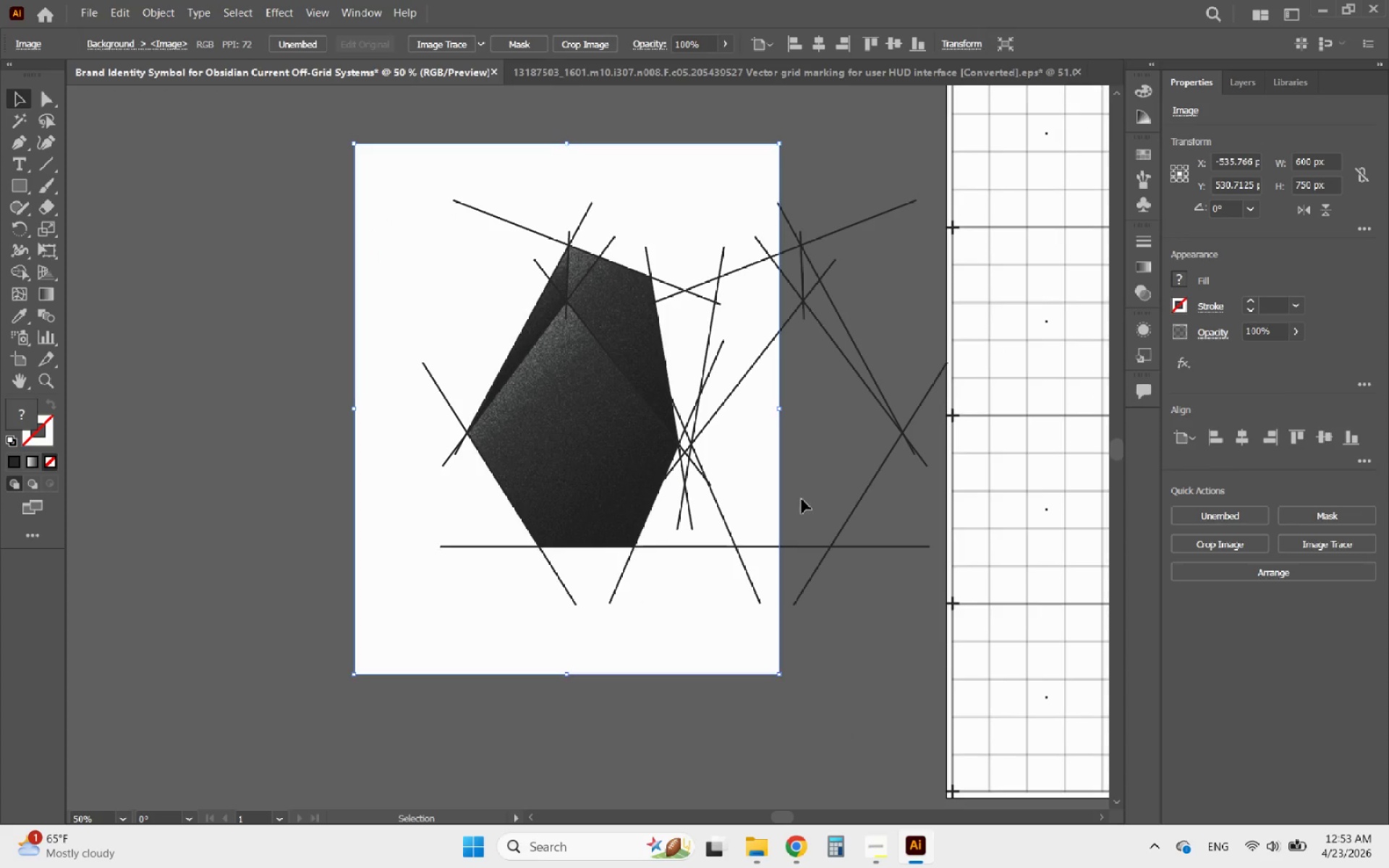 
hold_key(key=AltLeft, duration=0.62)
scroll: coordinate [610, 481], scroll_direction: down, amount: 1.0
 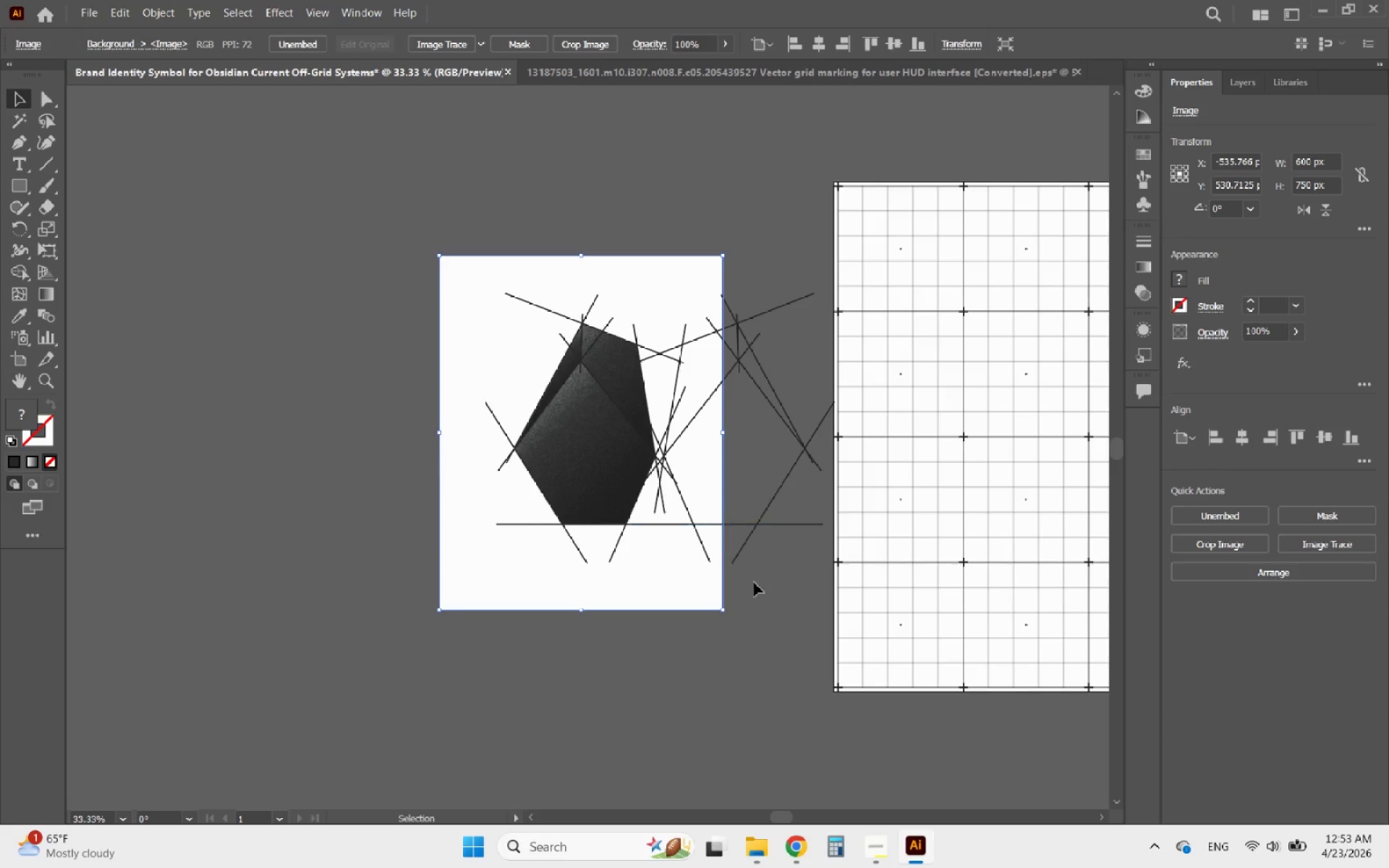 
left_click([760, 602])
 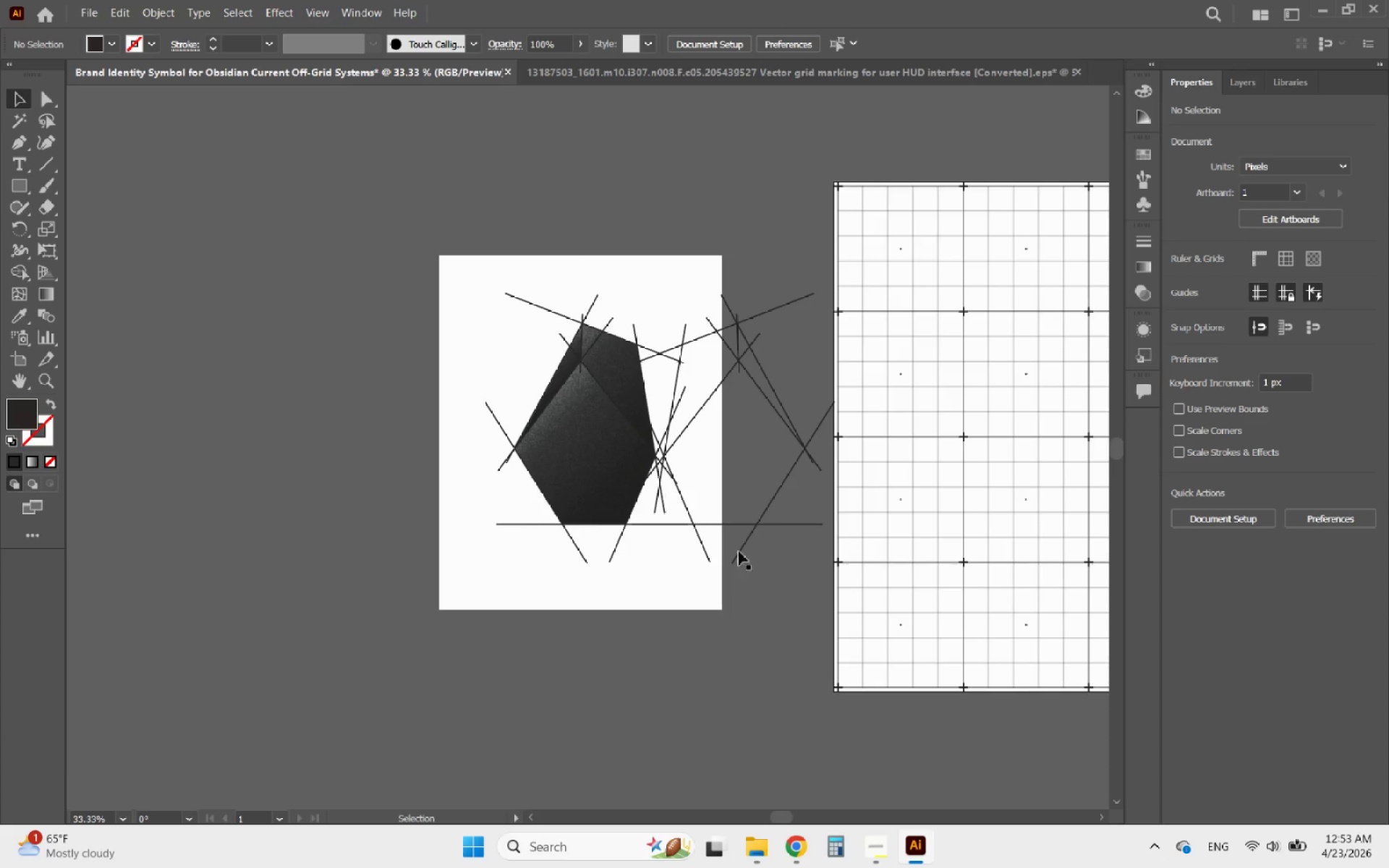 
hold_key(key=AltLeft, duration=0.45)
 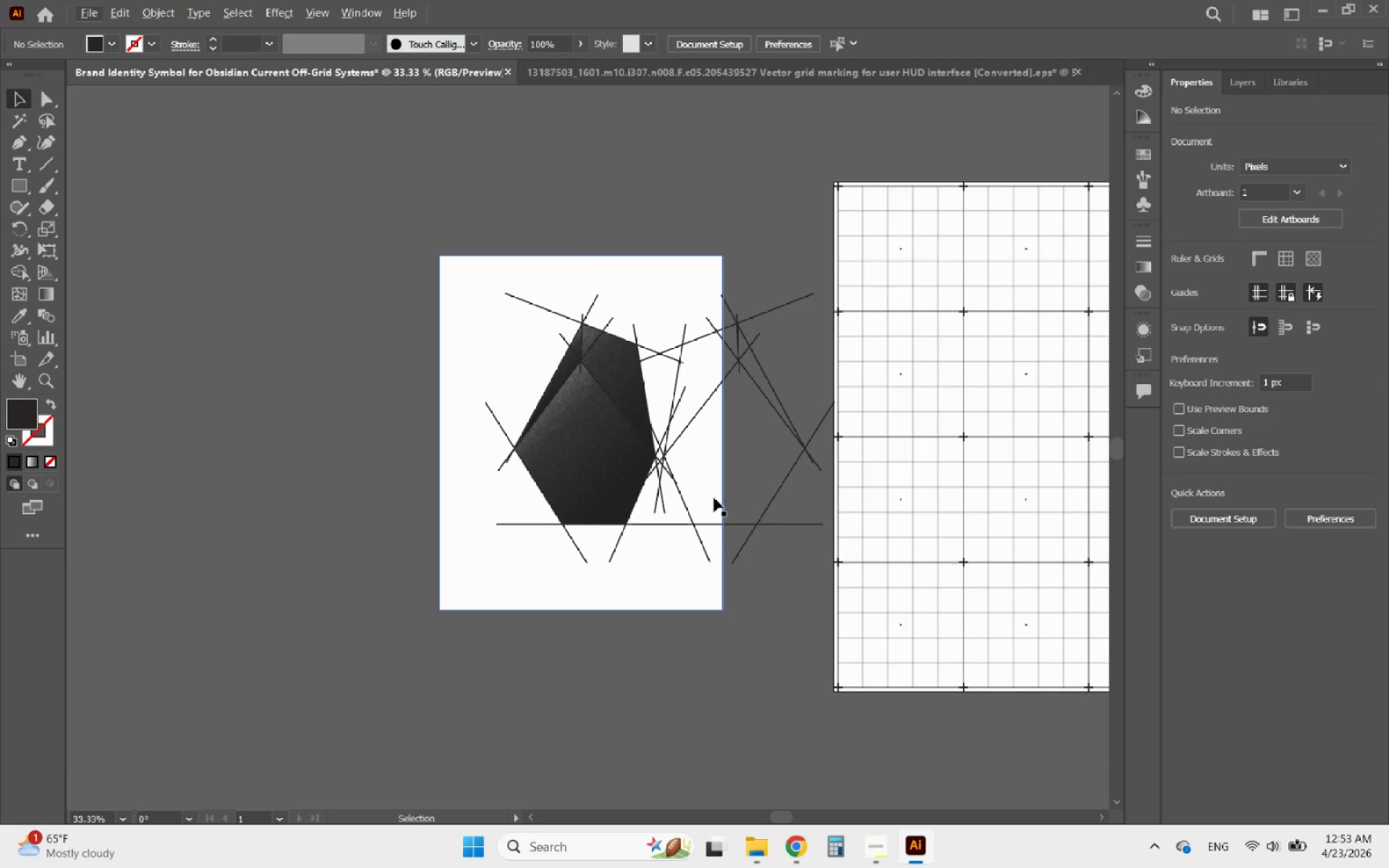 
key(Alt+AltLeft)
 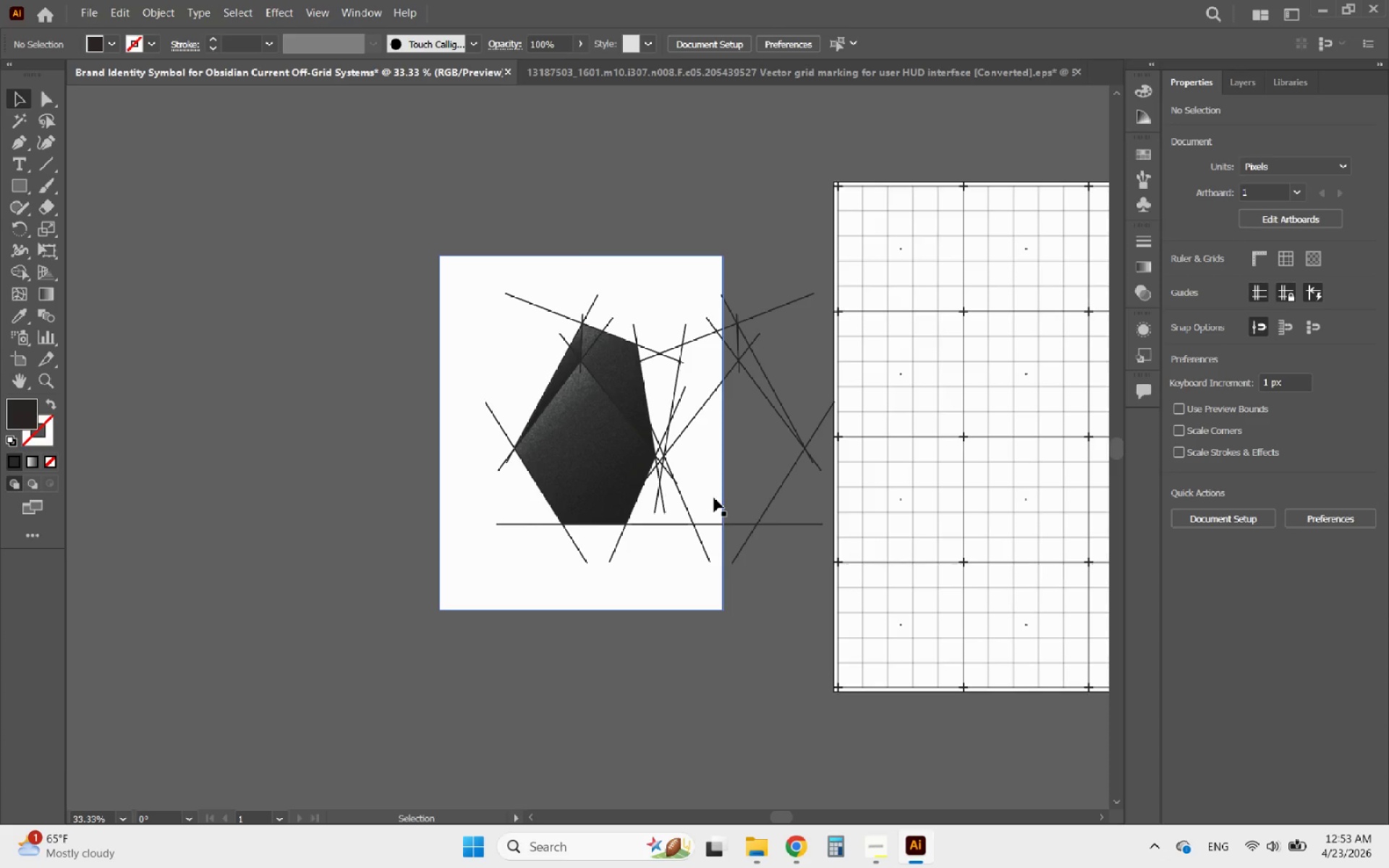 
hold_key(key=AltLeft, duration=2.72)
scroll: coordinate [435, 435], scroll_direction: down, amount: 2.0
 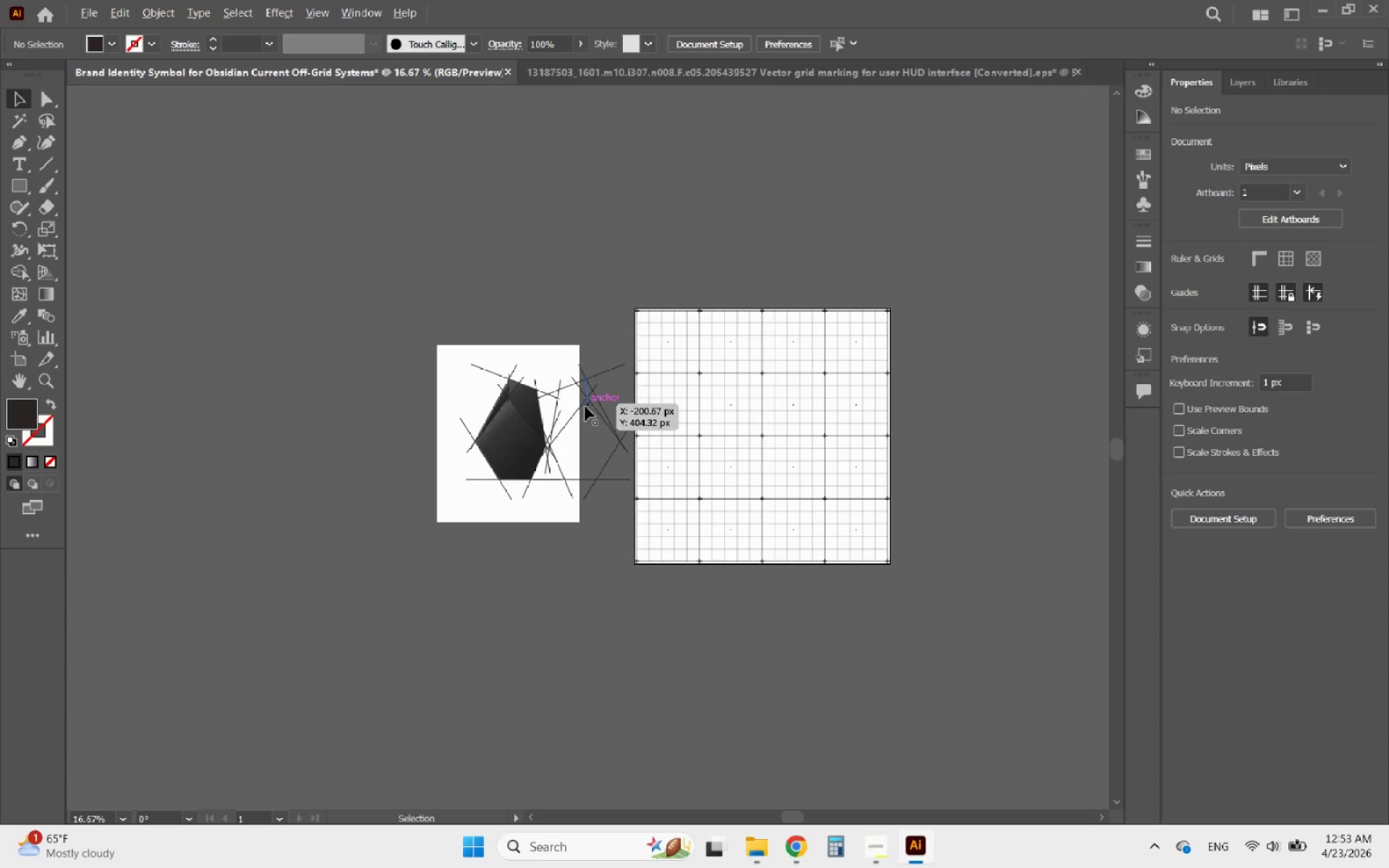 
scroll: coordinate [585, 407], scroll_direction: up, amount: 2.0
 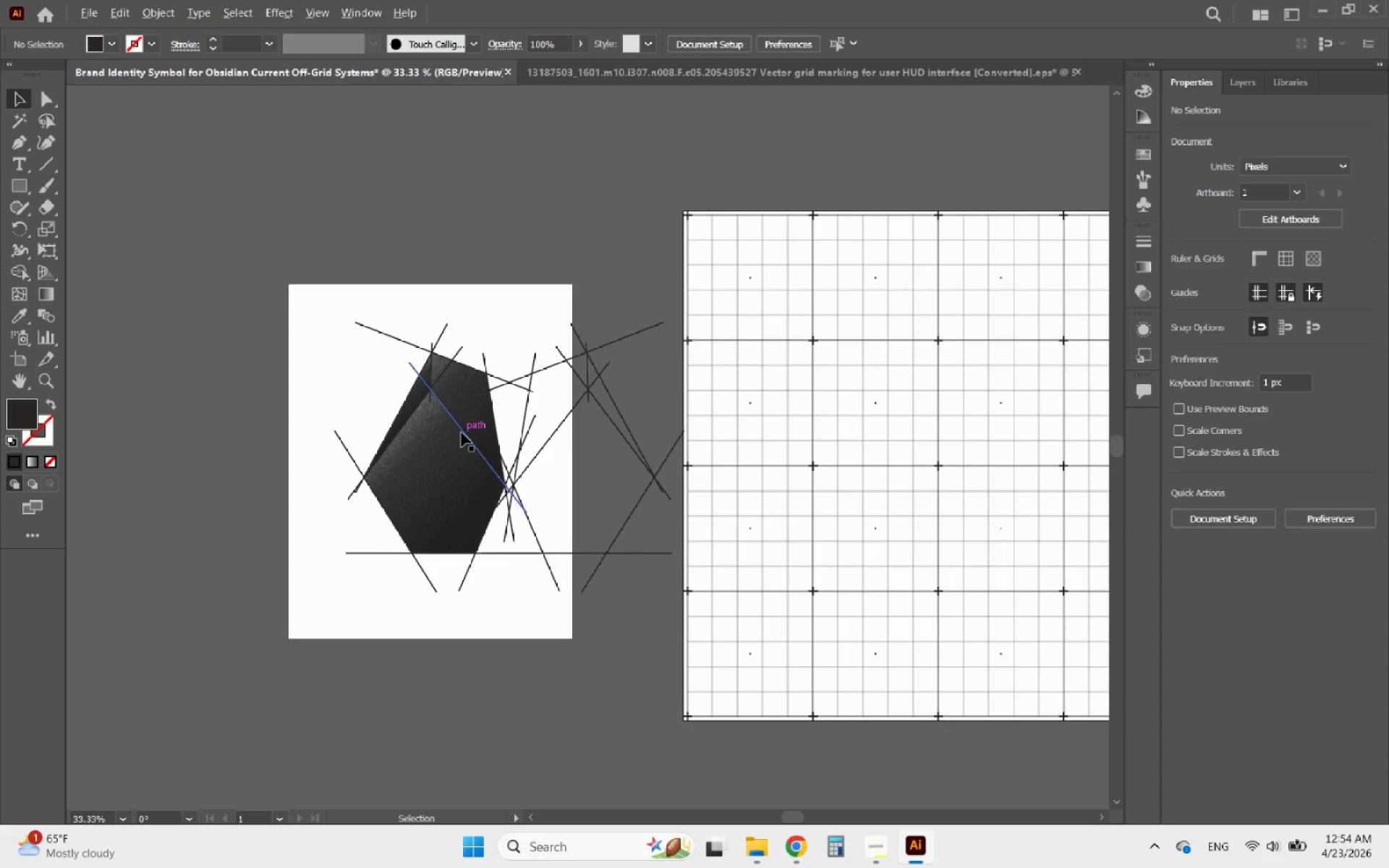 
scroll: coordinate [462, 433], scroll_direction: down, amount: 1.0
 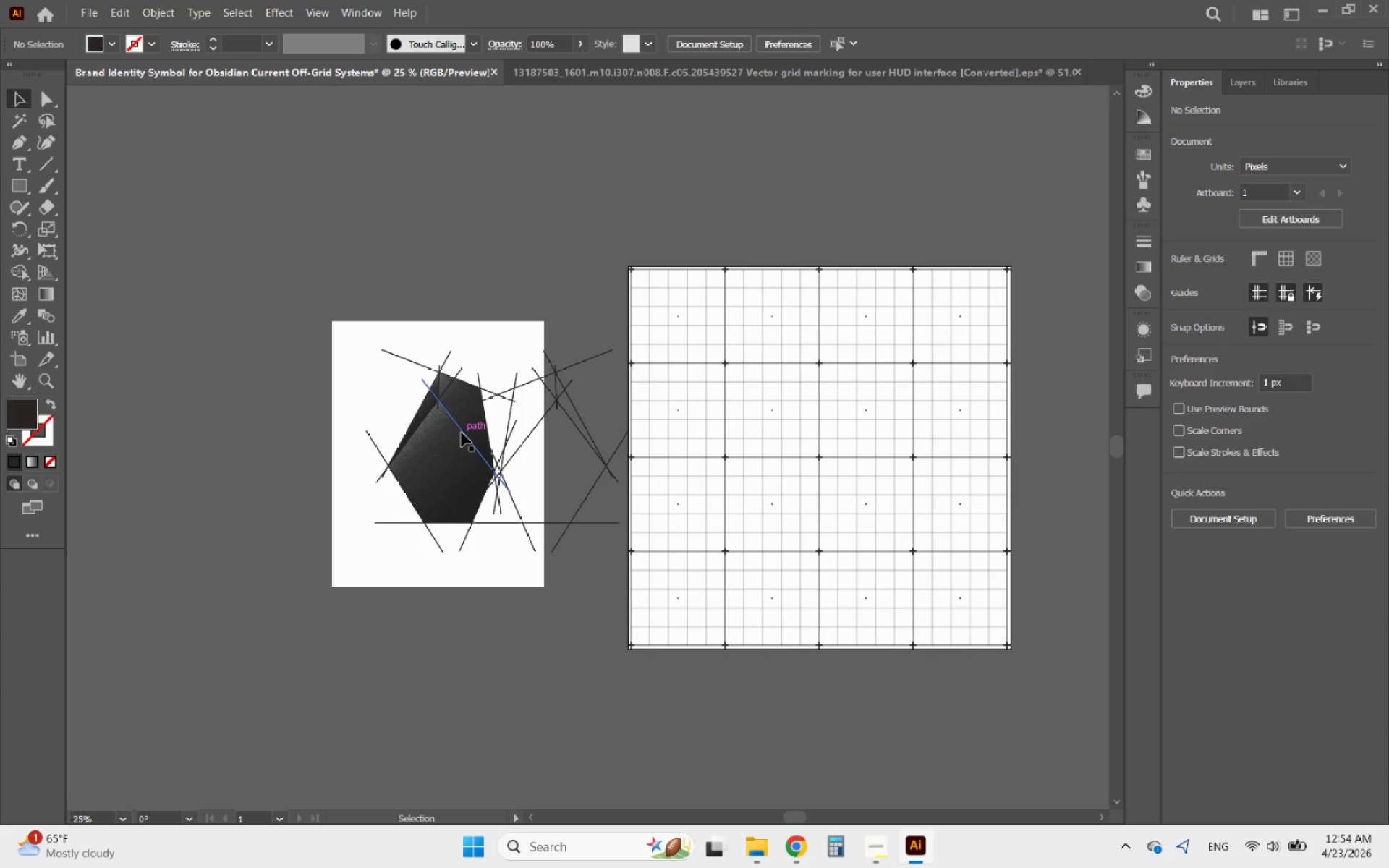 
hold_key(key=AltLeft, duration=0.67)
scroll: coordinate [462, 433], scroll_direction: up, amount: 2.0
 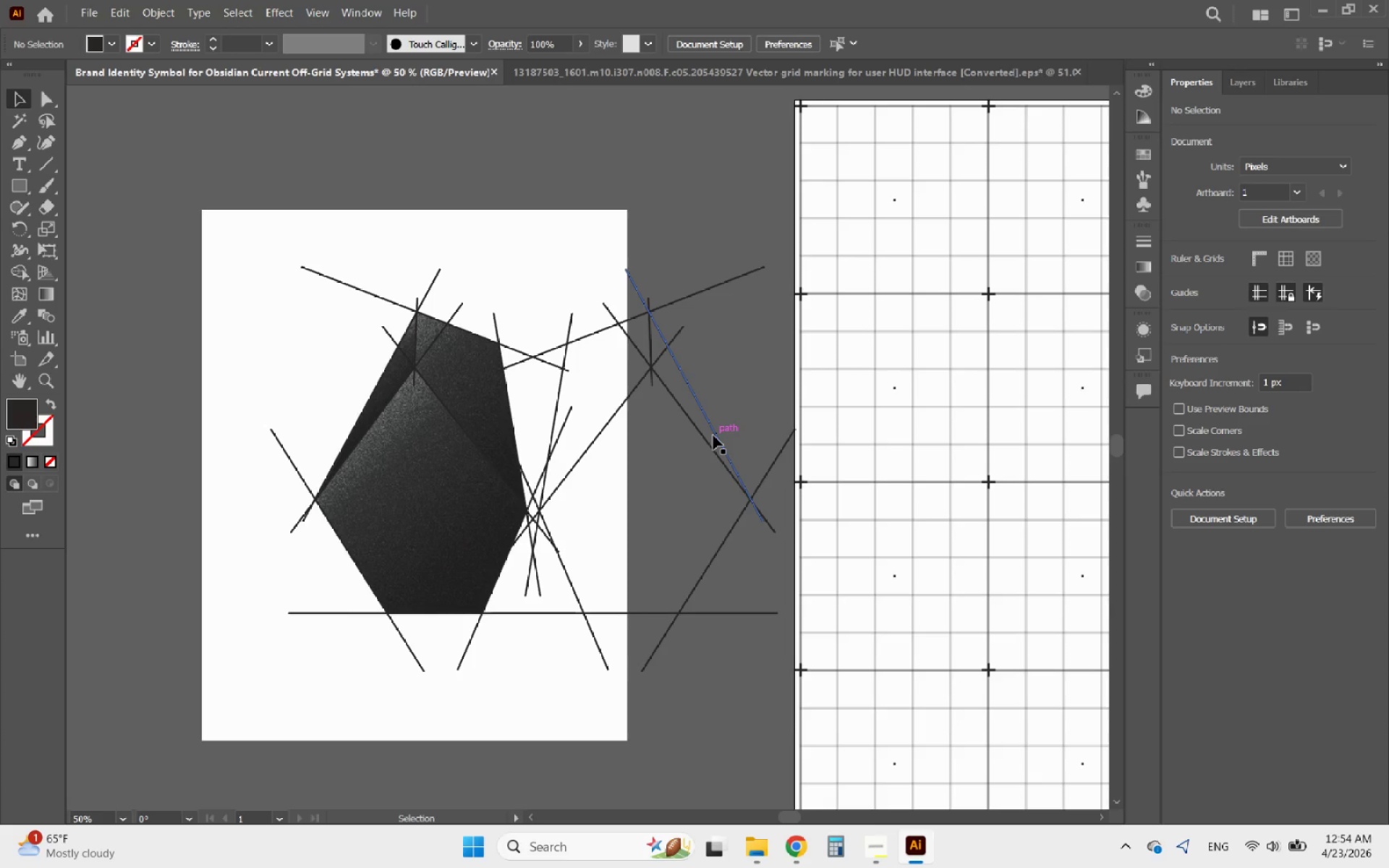 
left_click([713, 435])
 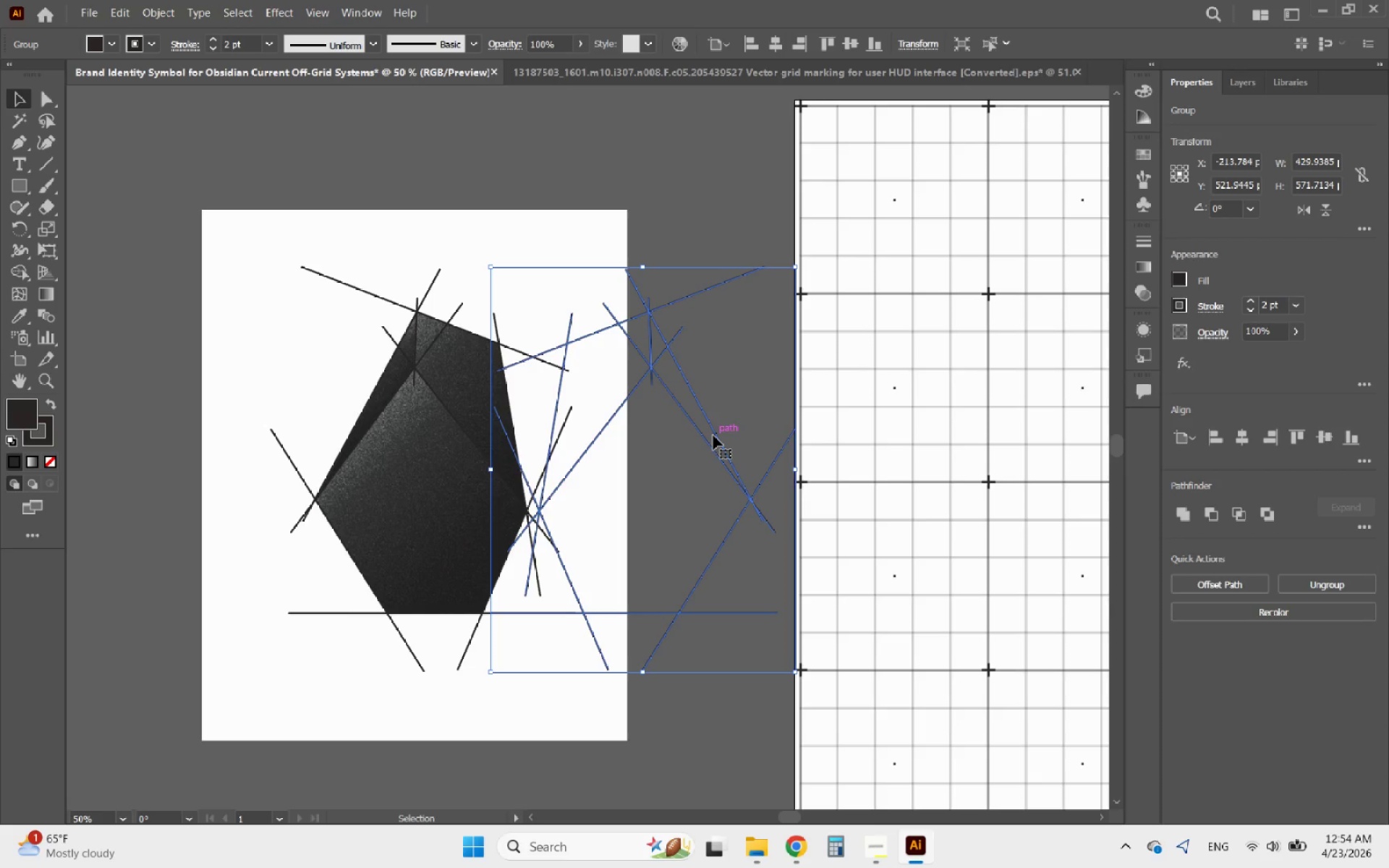 
left_click_drag(start_coordinate=[713, 435], to_coordinate=[755, 433])
 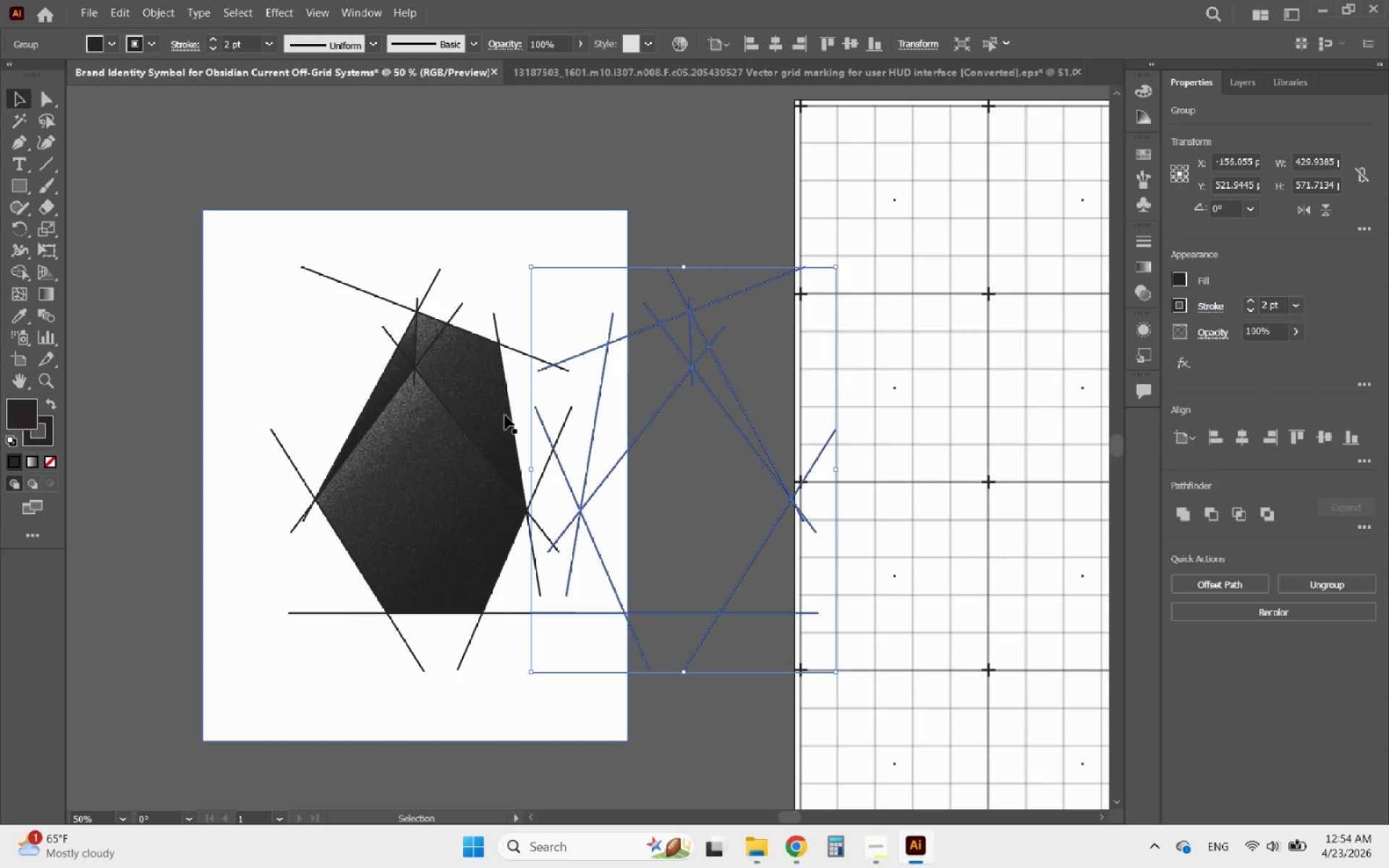 
hold_key(key=ShiftLeft, duration=6.58)
 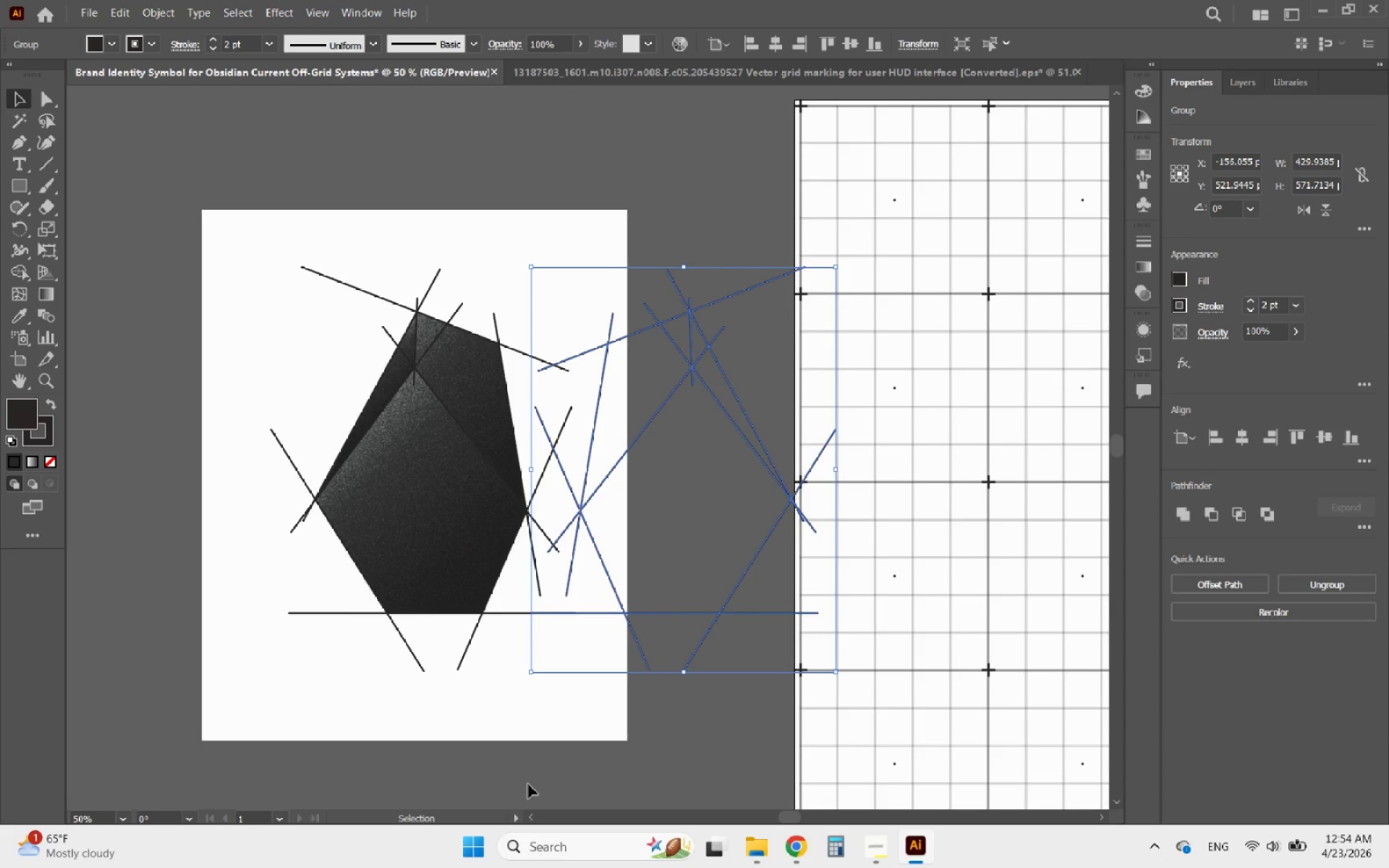 
left_click([519, 783])
 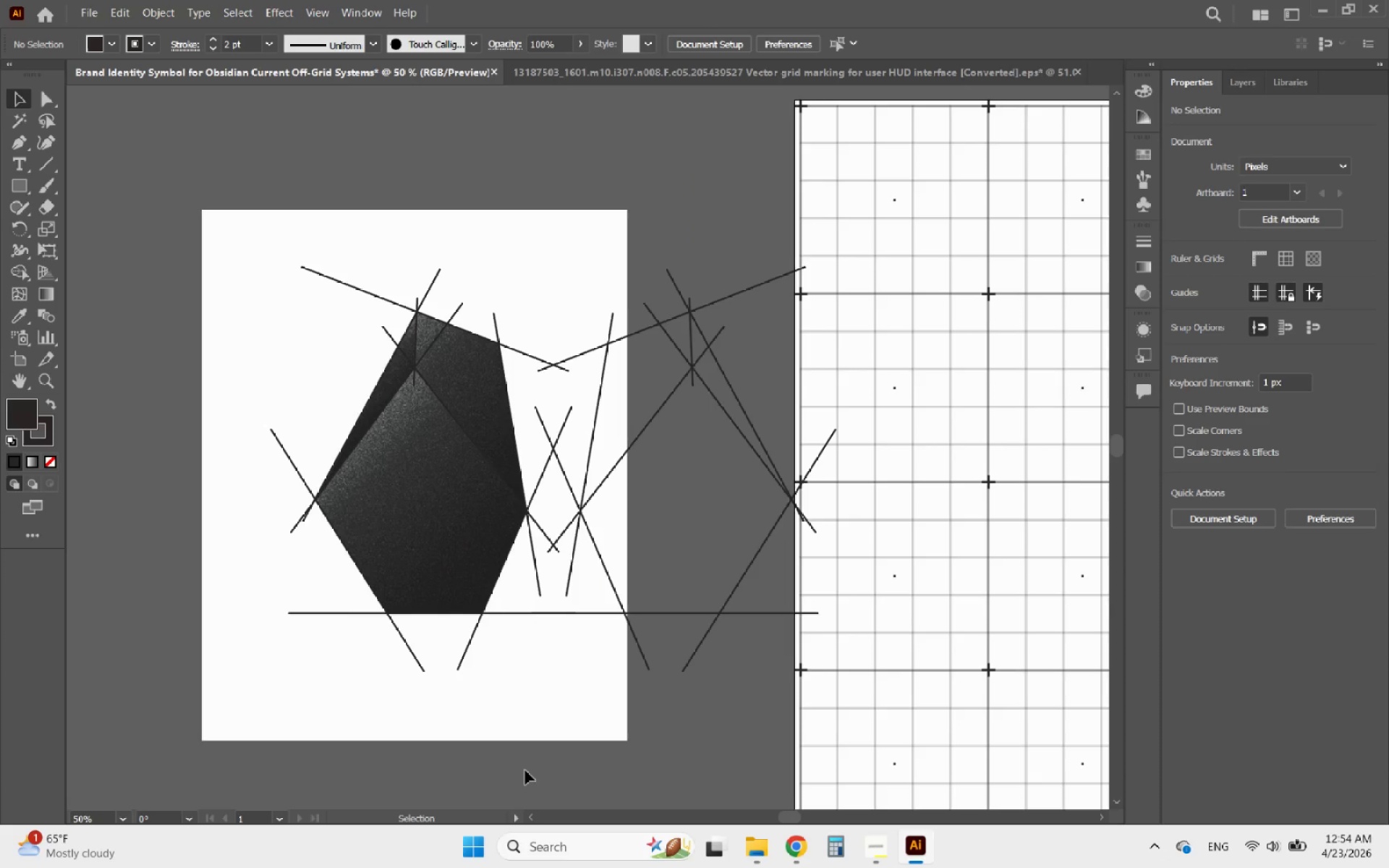 
left_click_drag(start_coordinate=[538, 770], to_coordinate=[239, 215])
 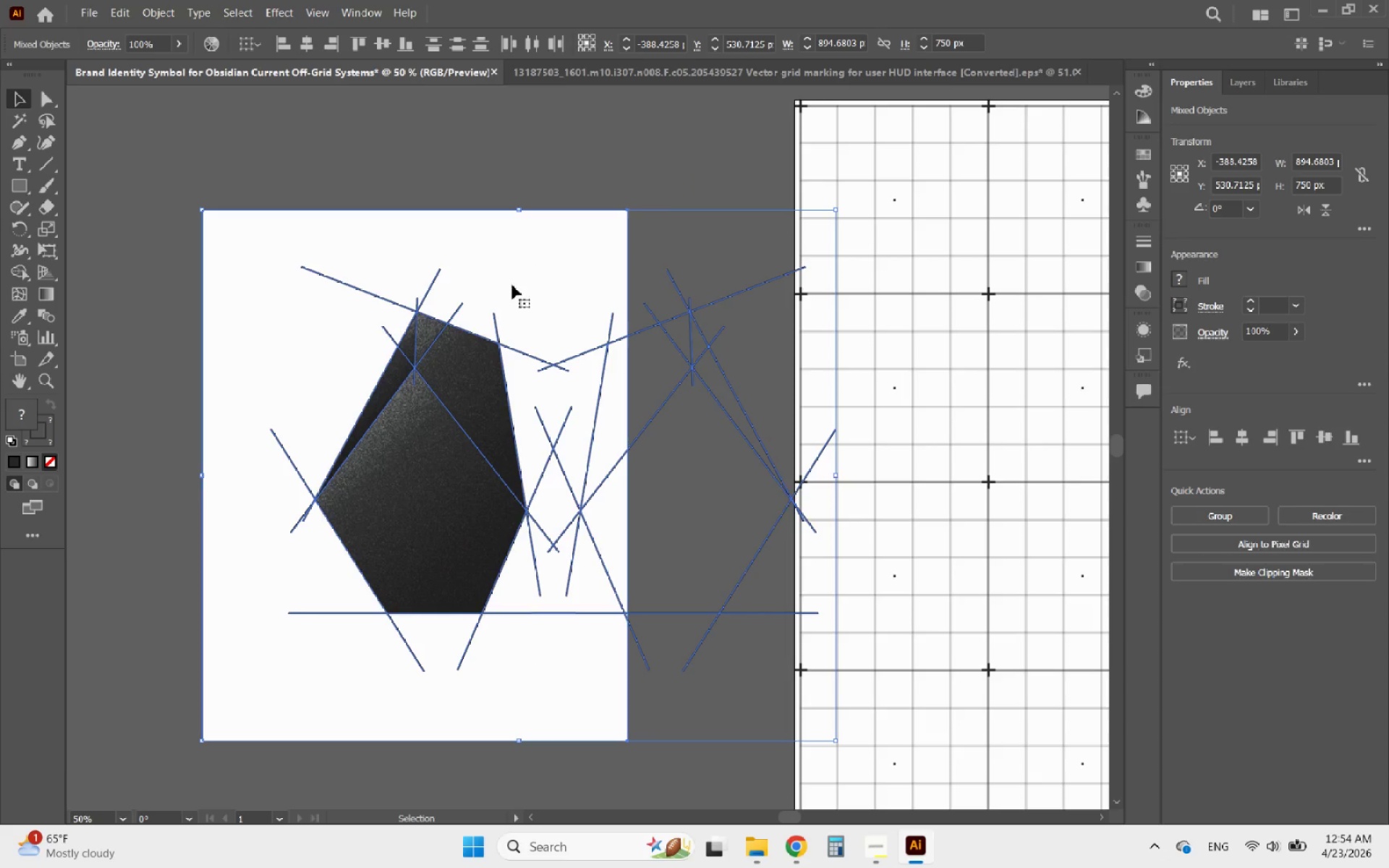 
hold_key(key=ShiftLeft, duration=1.22)
 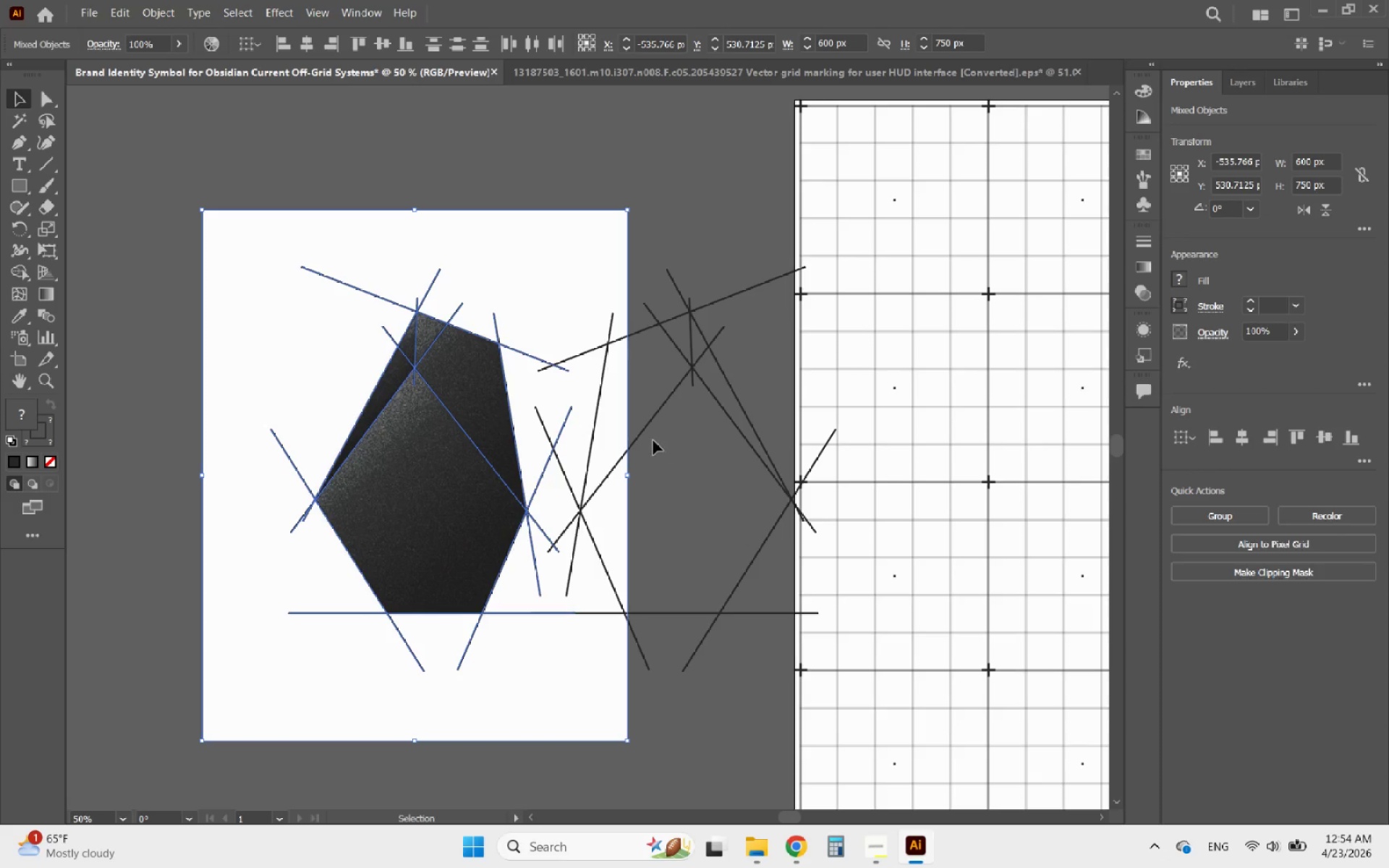 
hold_key(key=ShiftLeft, duration=0.7)
left_click([538, 288])
 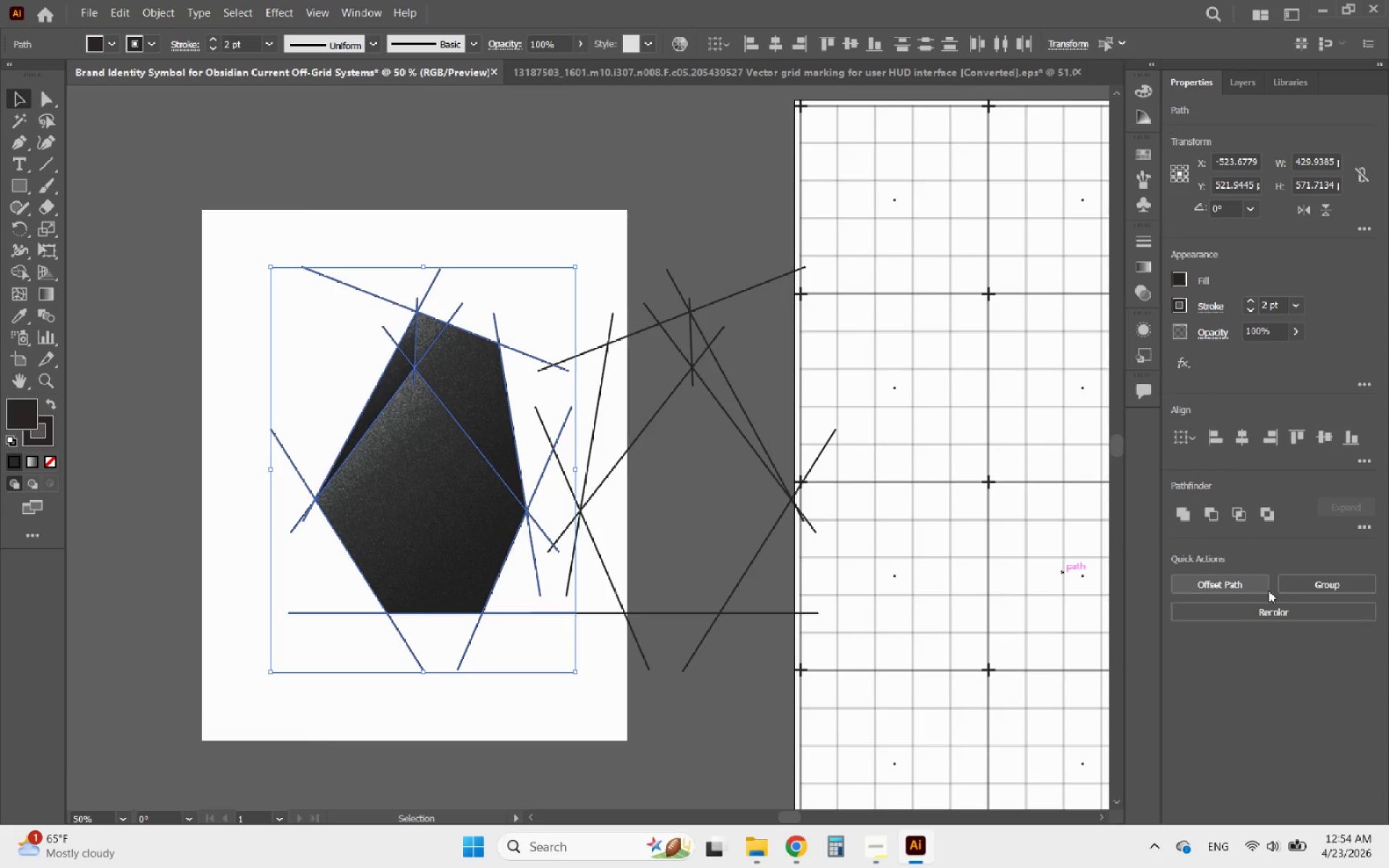 
left_click([1309, 587])
 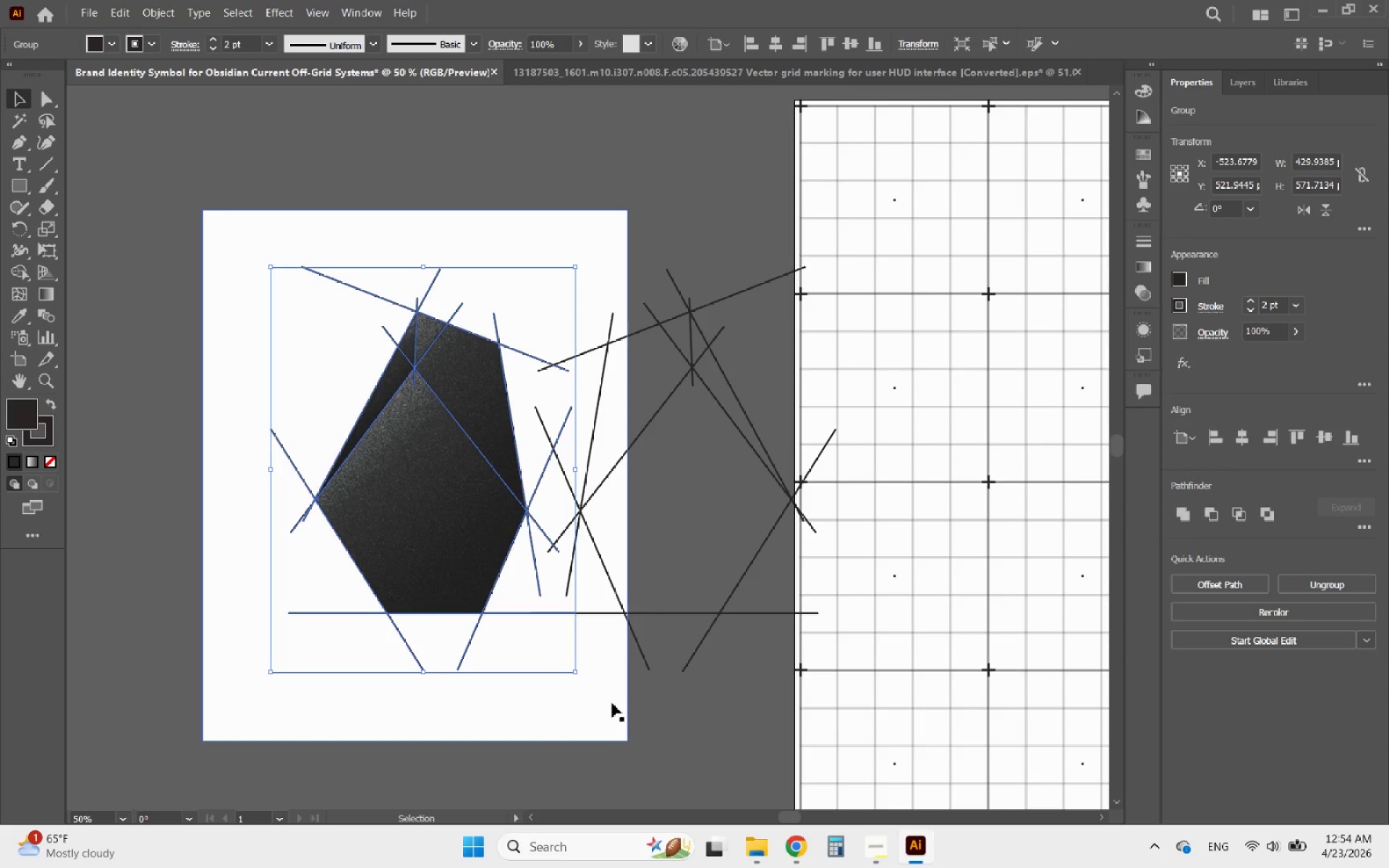 
left_click([649, 729])
 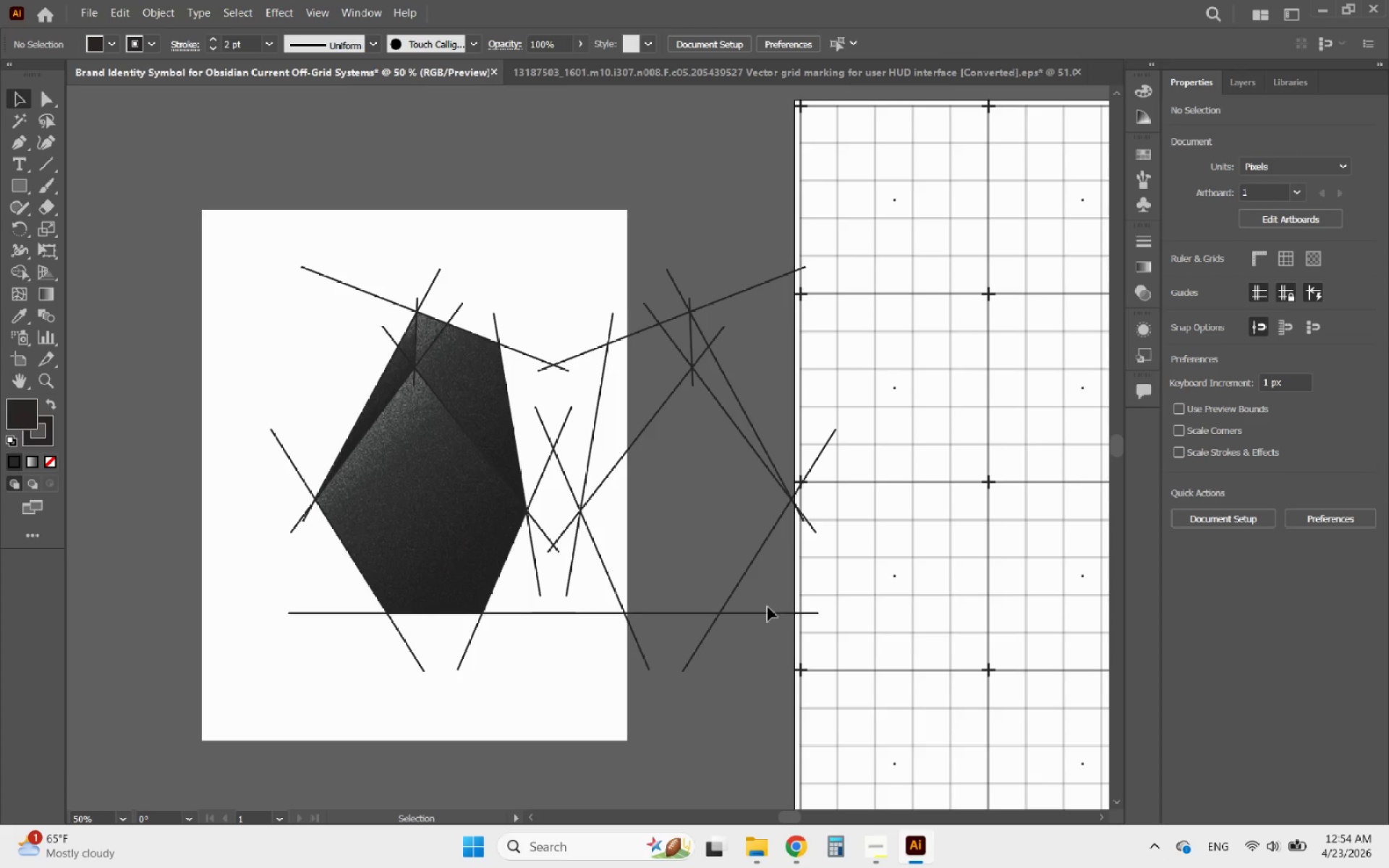 
hold_key(key=AltLeft, duration=0.48)
scroll: coordinate [780, 602], scroll_direction: down, amount: 2.0
 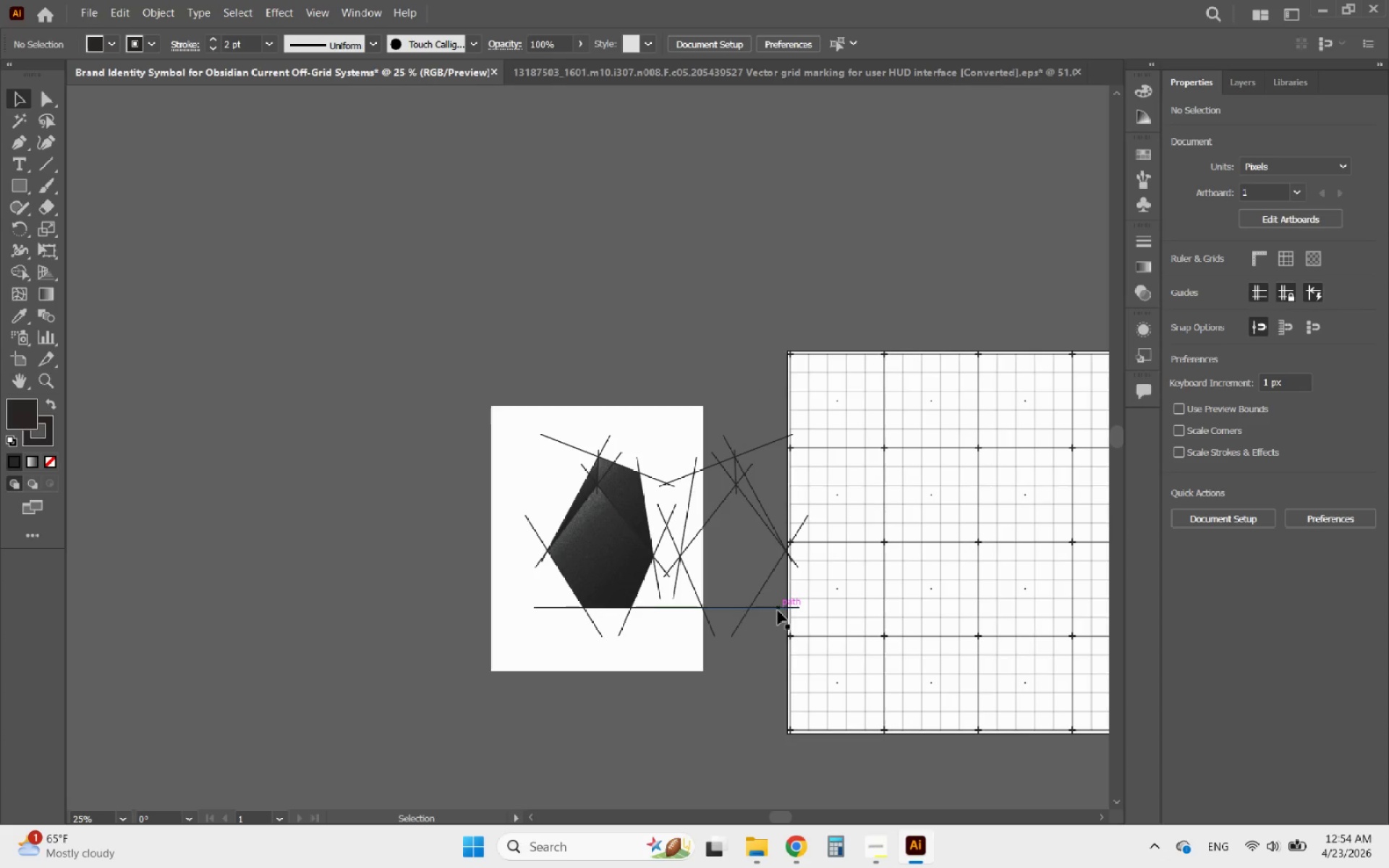 
hold_key(key=AltLeft, duration=1.12)
scroll: coordinate [668, 519], scroll_direction: up, amount: 4.0
 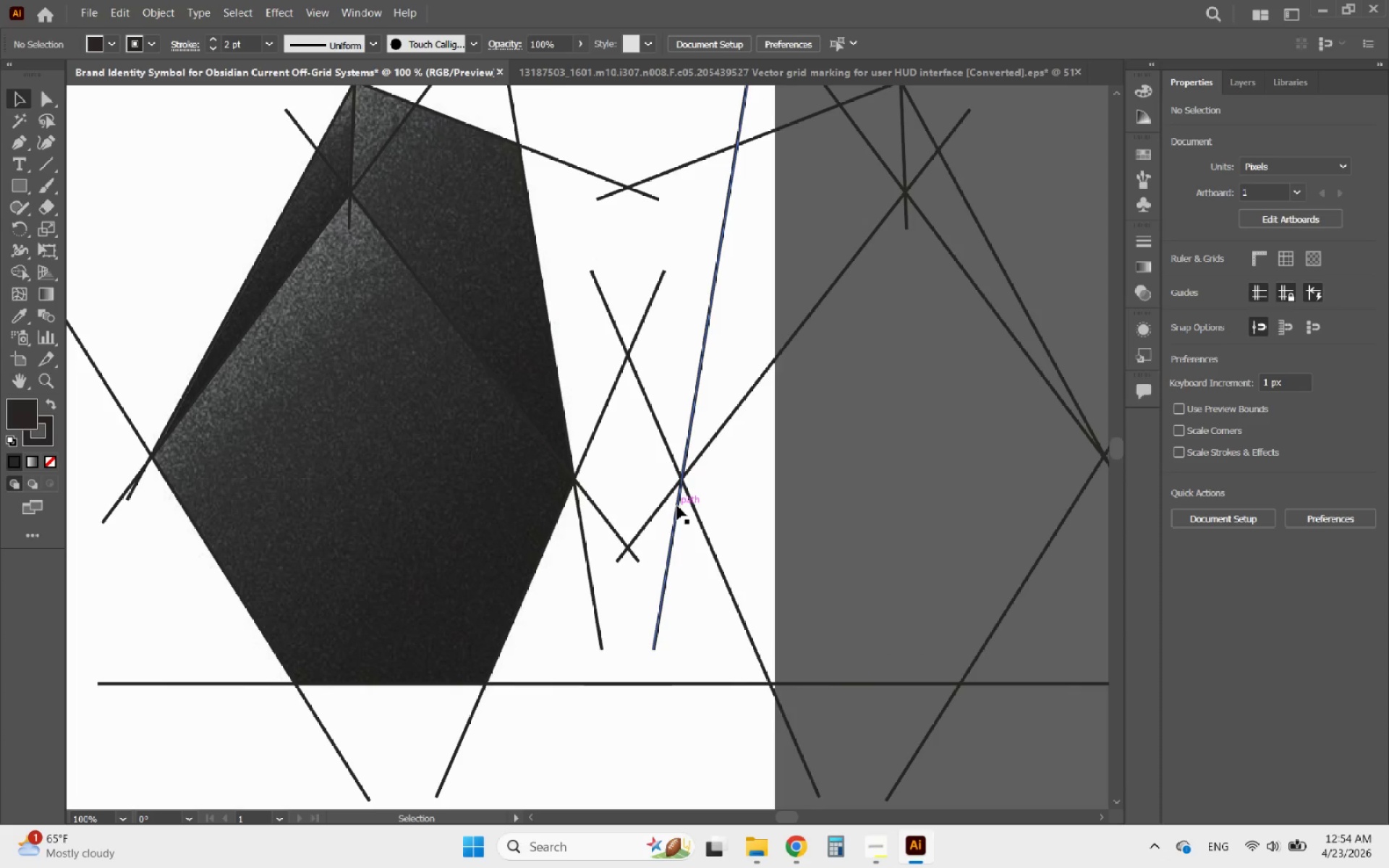 
left_click_drag(start_coordinate=[677, 506], to_coordinate=[587, 500])
 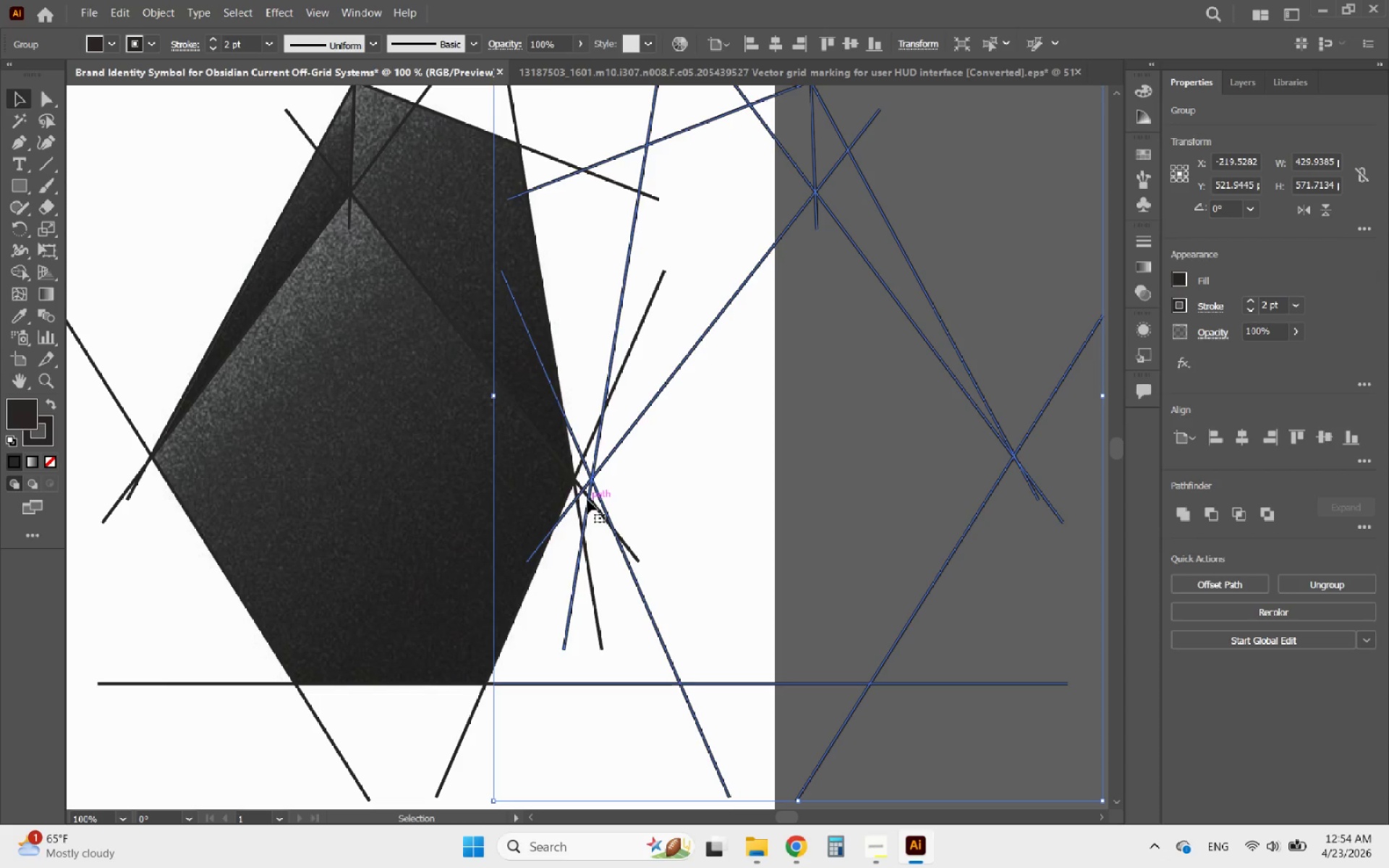 
hold_key(key=ShiftLeft, duration=8.44)
 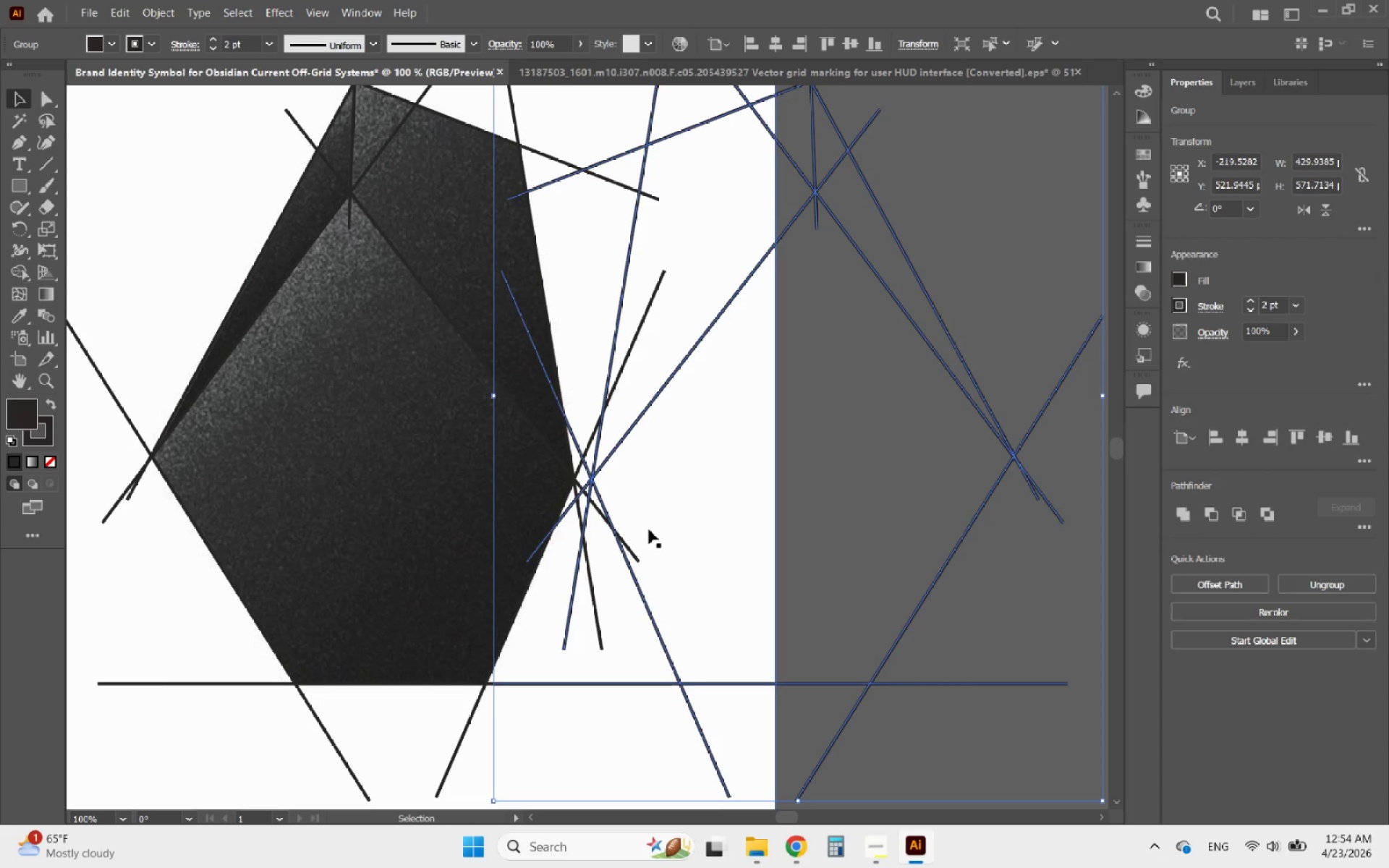 
hold_key(key=AltLeft, duration=1.39)
scroll: coordinate [590, 533], scroll_direction: down, amount: 2.0
 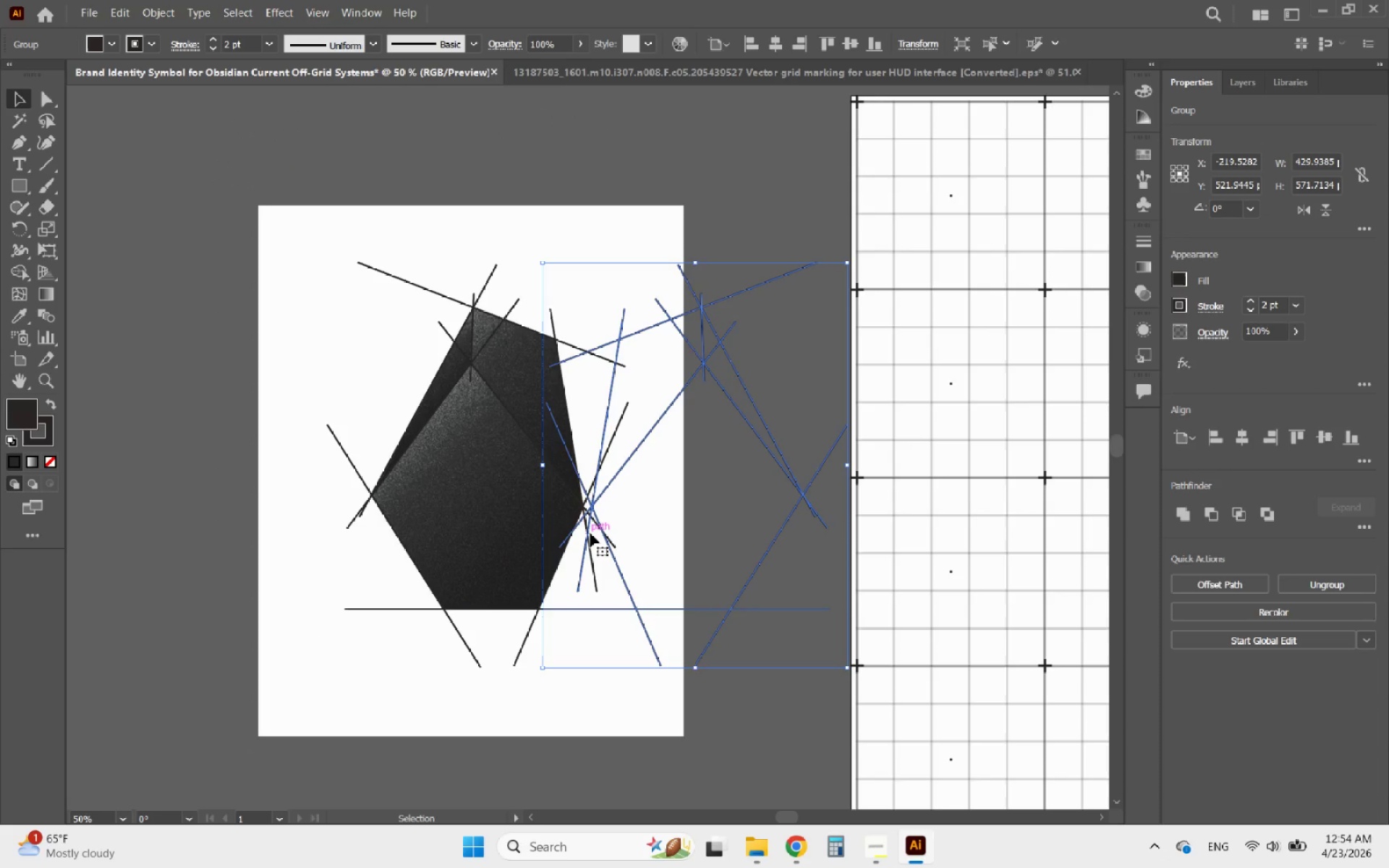 
wait(5.44)
 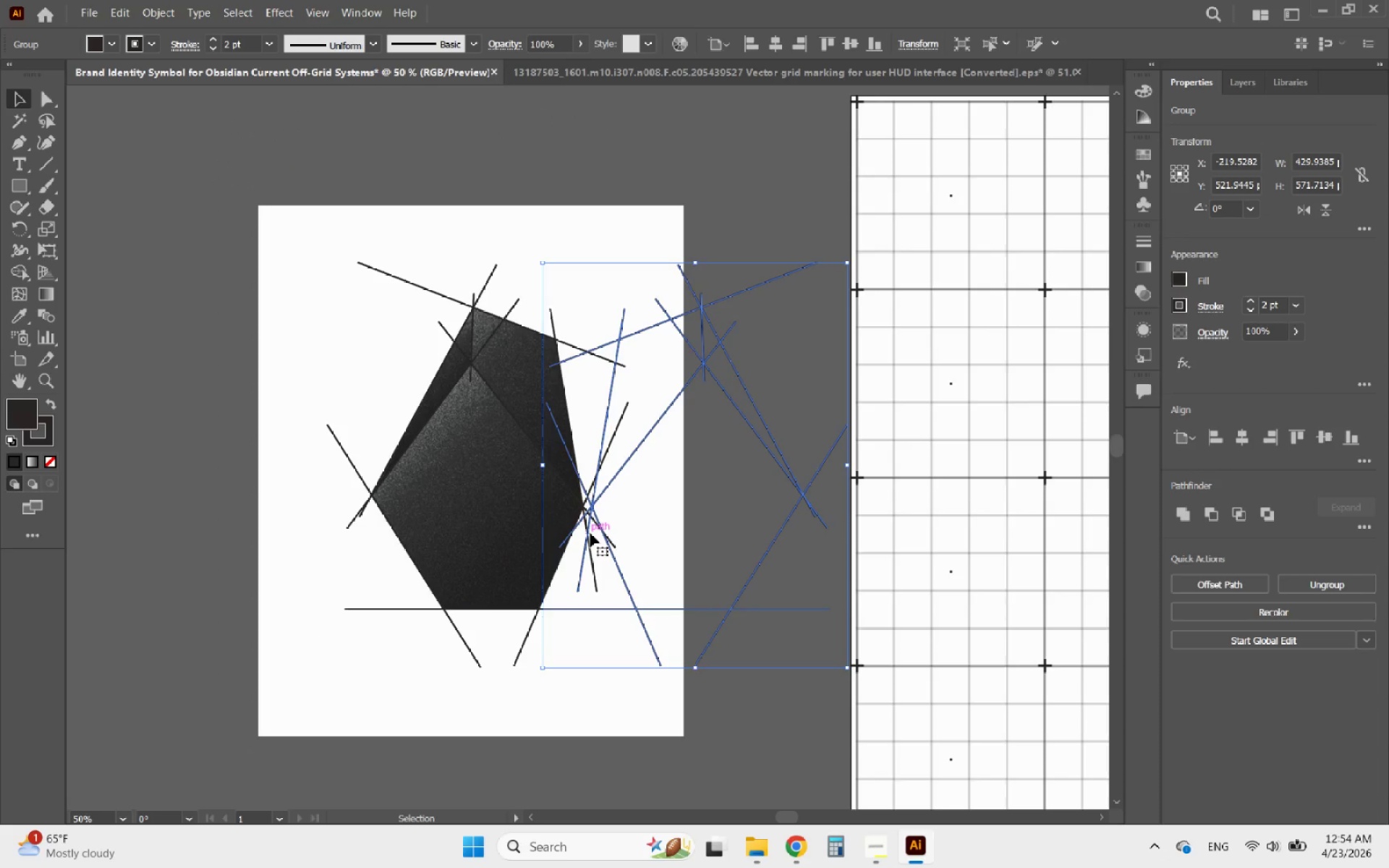 
hold_key(key=AltLeft, duration=1.91)
scroll: coordinate [436, 529], scroll_direction: down, amount: 2.0
 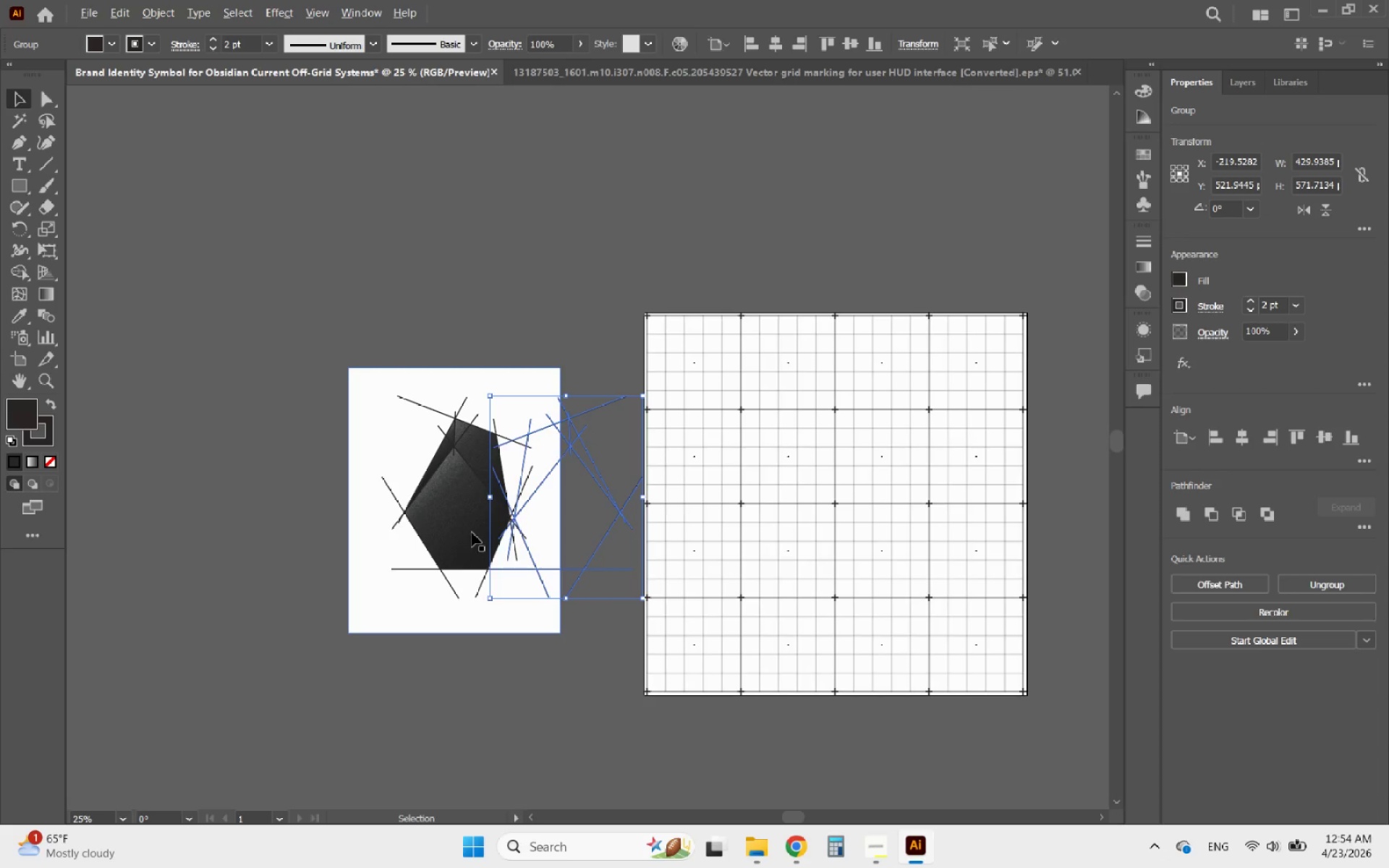 
scroll: coordinate [472, 532], scroll_direction: up, amount: 1.0
 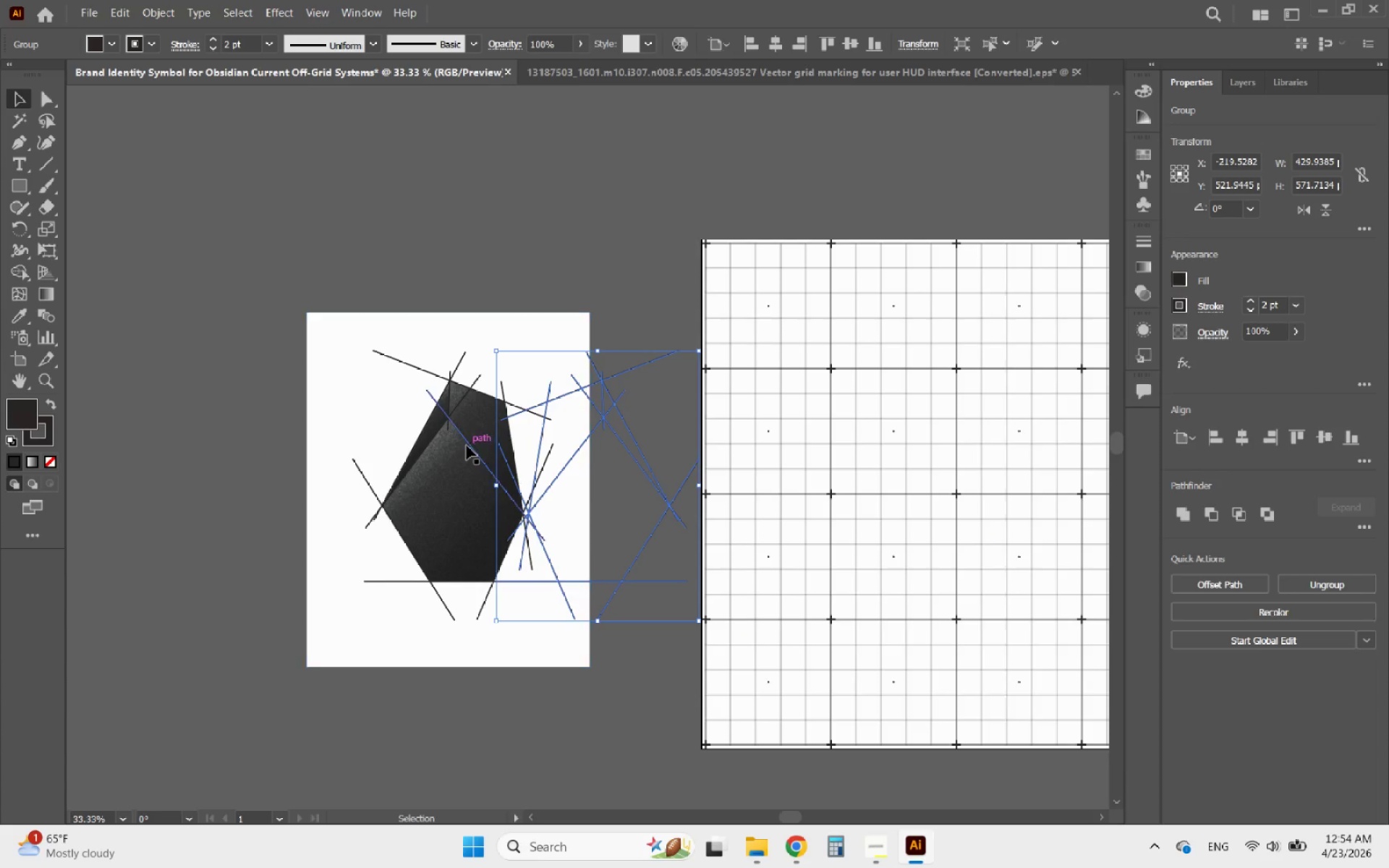 
left_click([467, 446])
 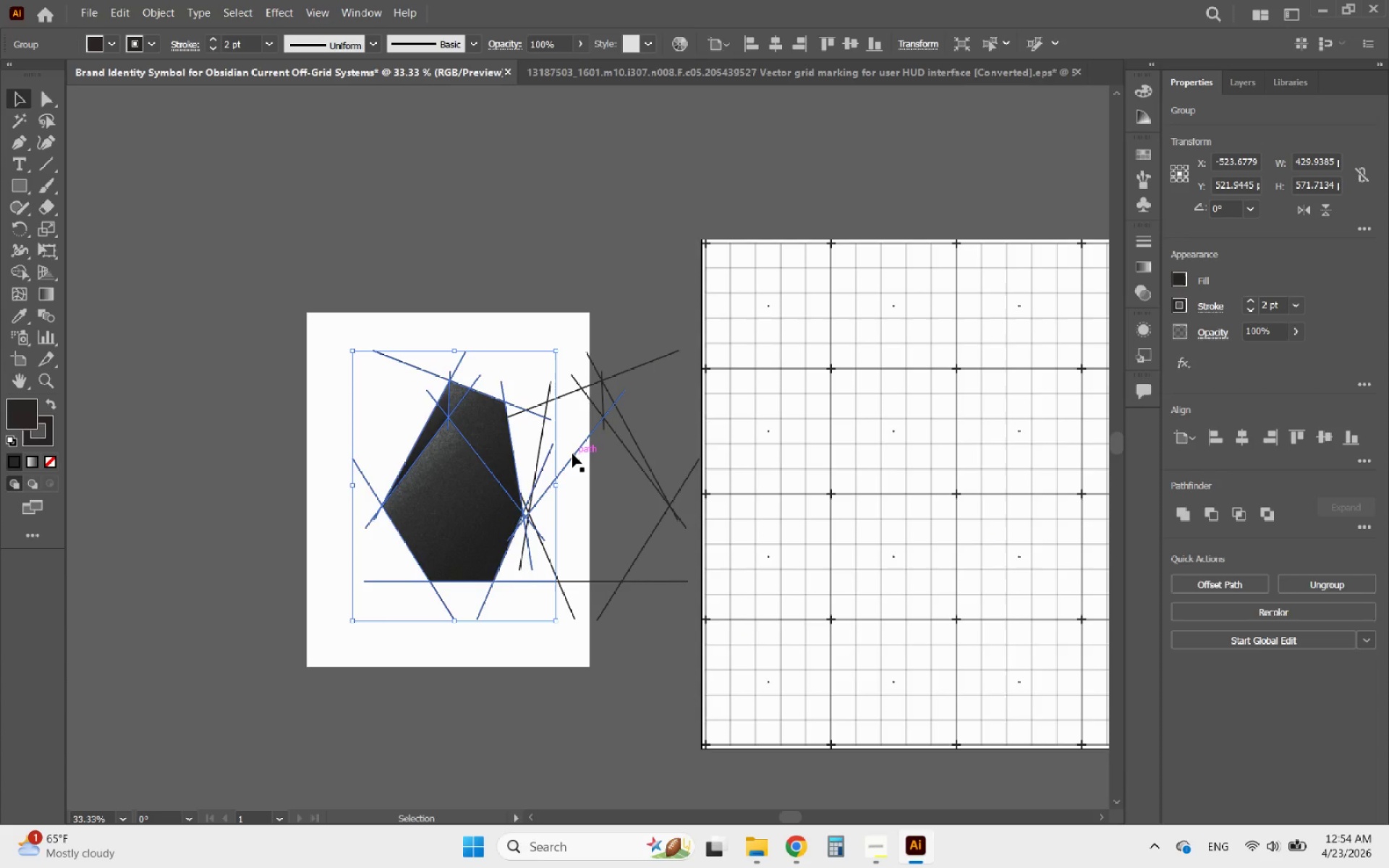 
hold_key(key=ShiftLeft, duration=0.67)
left_click([572, 454])
 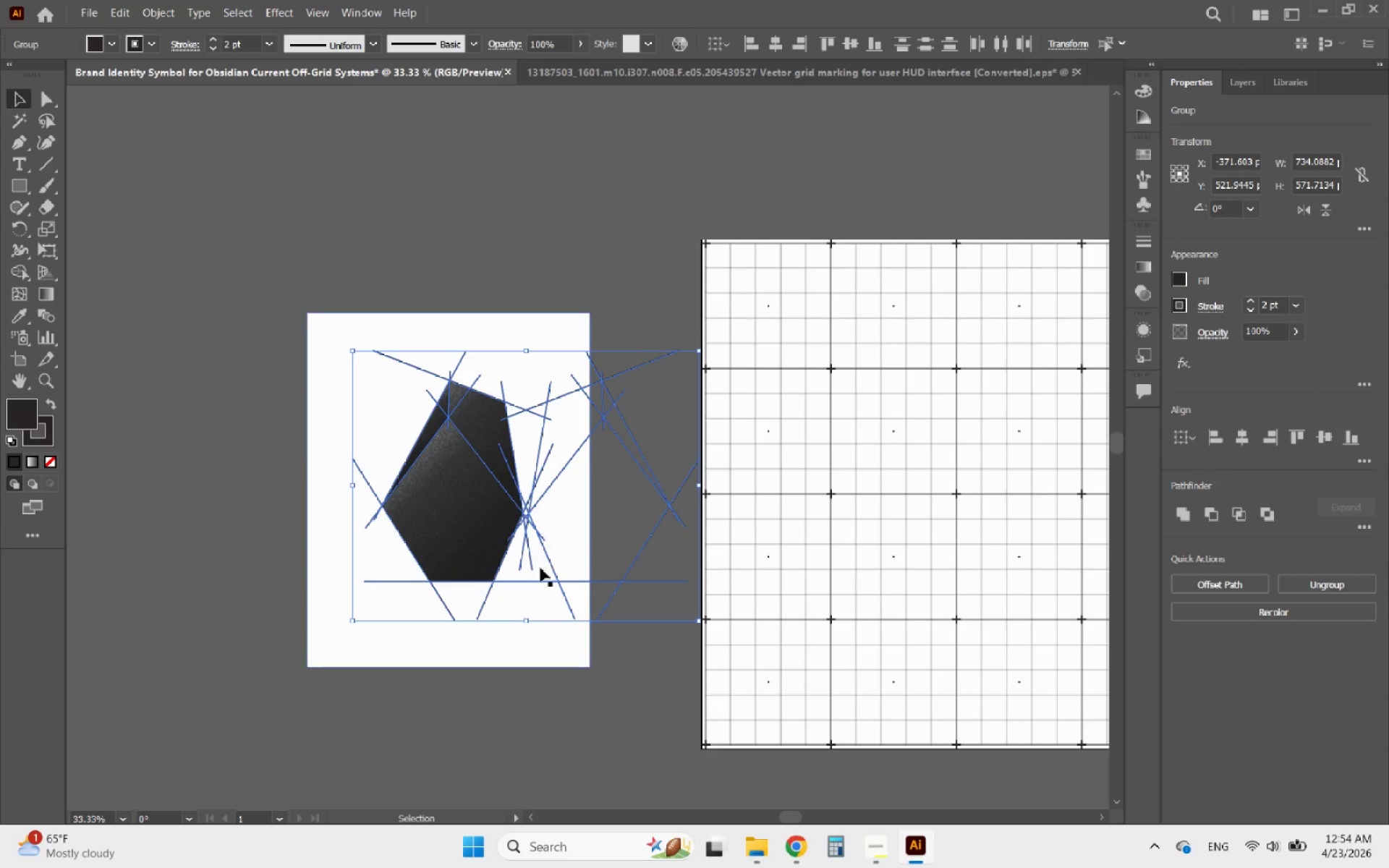 
left_click([523, 685])
 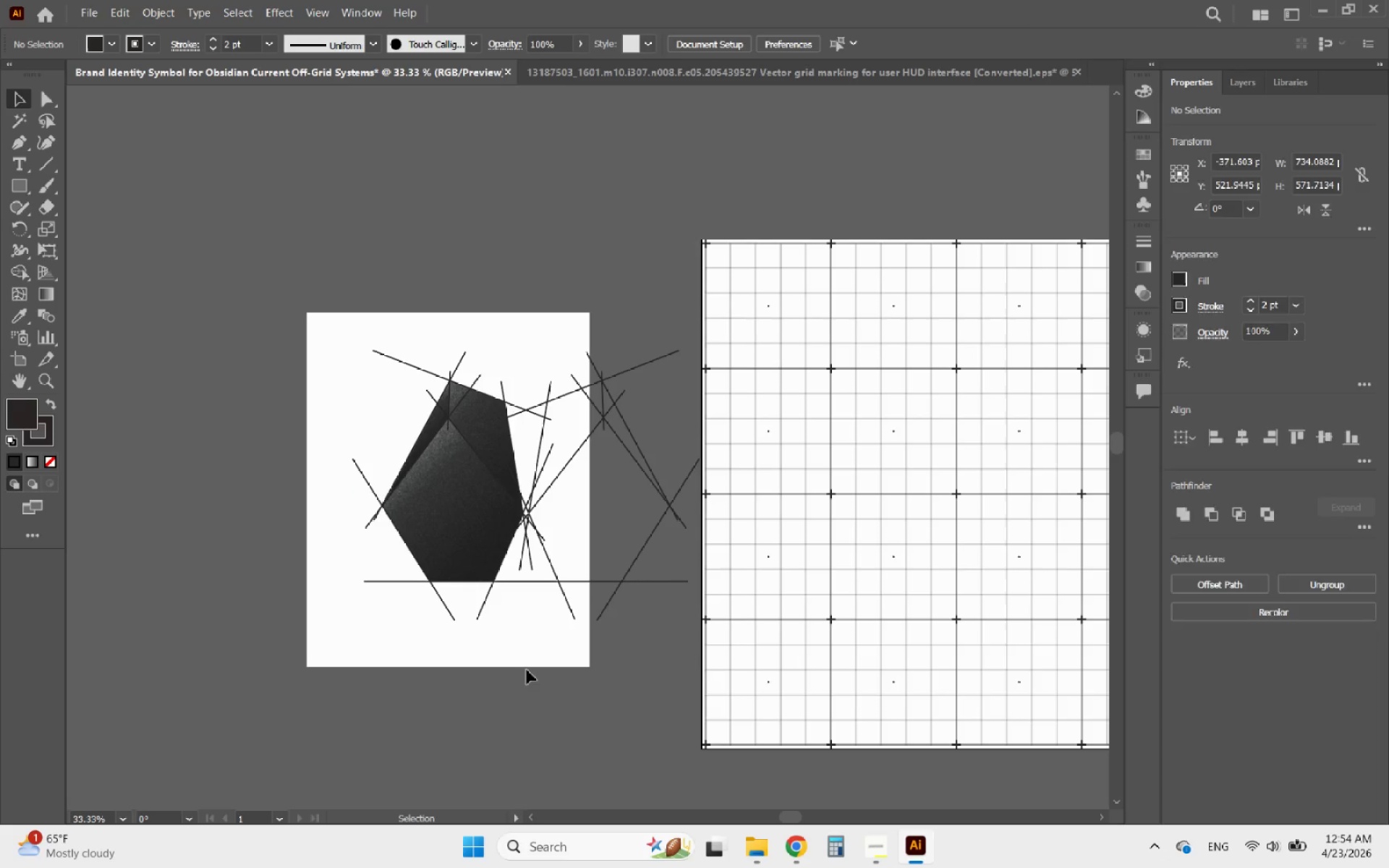 
hold_key(key=AltLeft, duration=1.16)
scroll: coordinate [525, 525], scroll_direction: up, amount: 5.0
 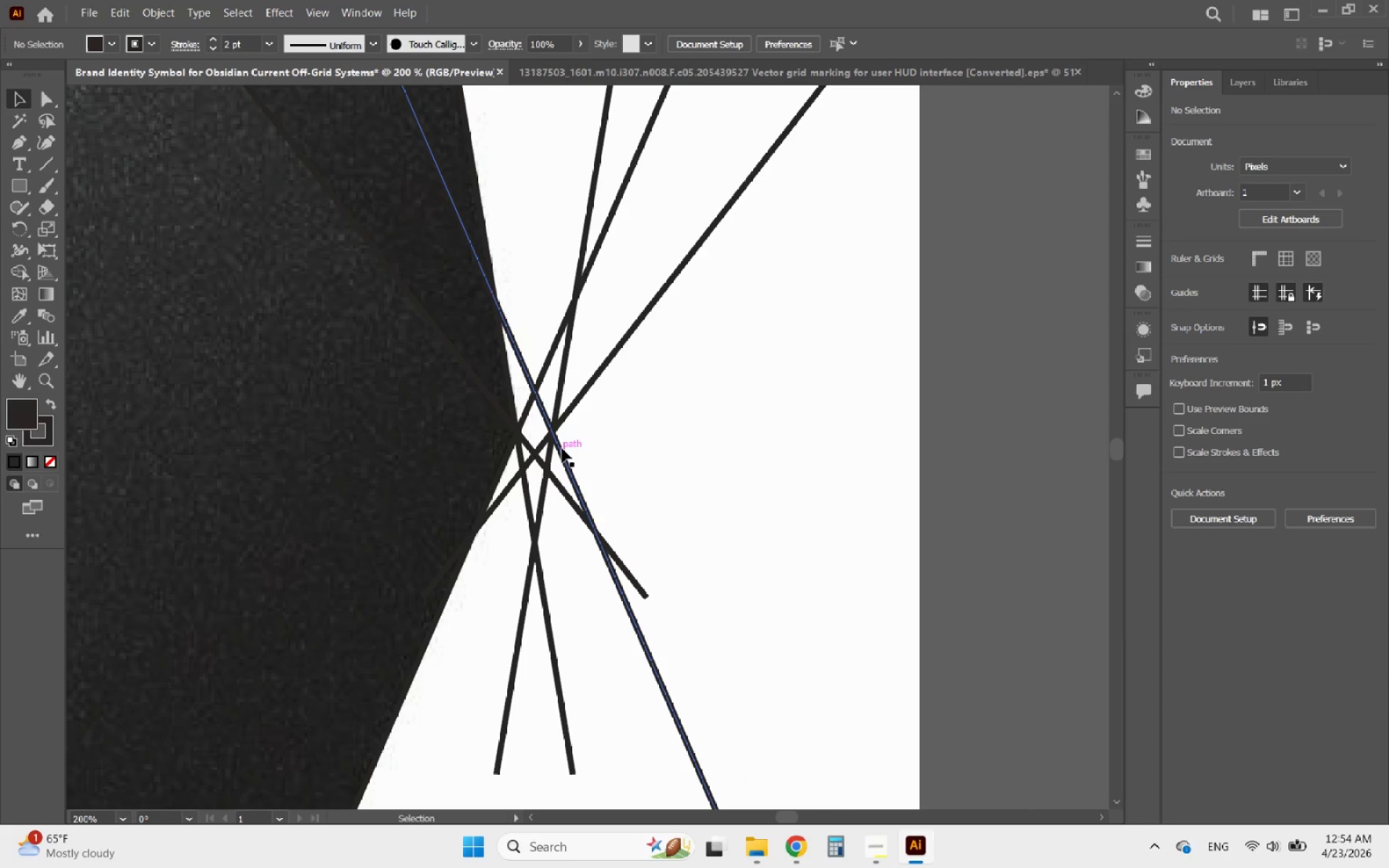 
left_click([561, 448])
 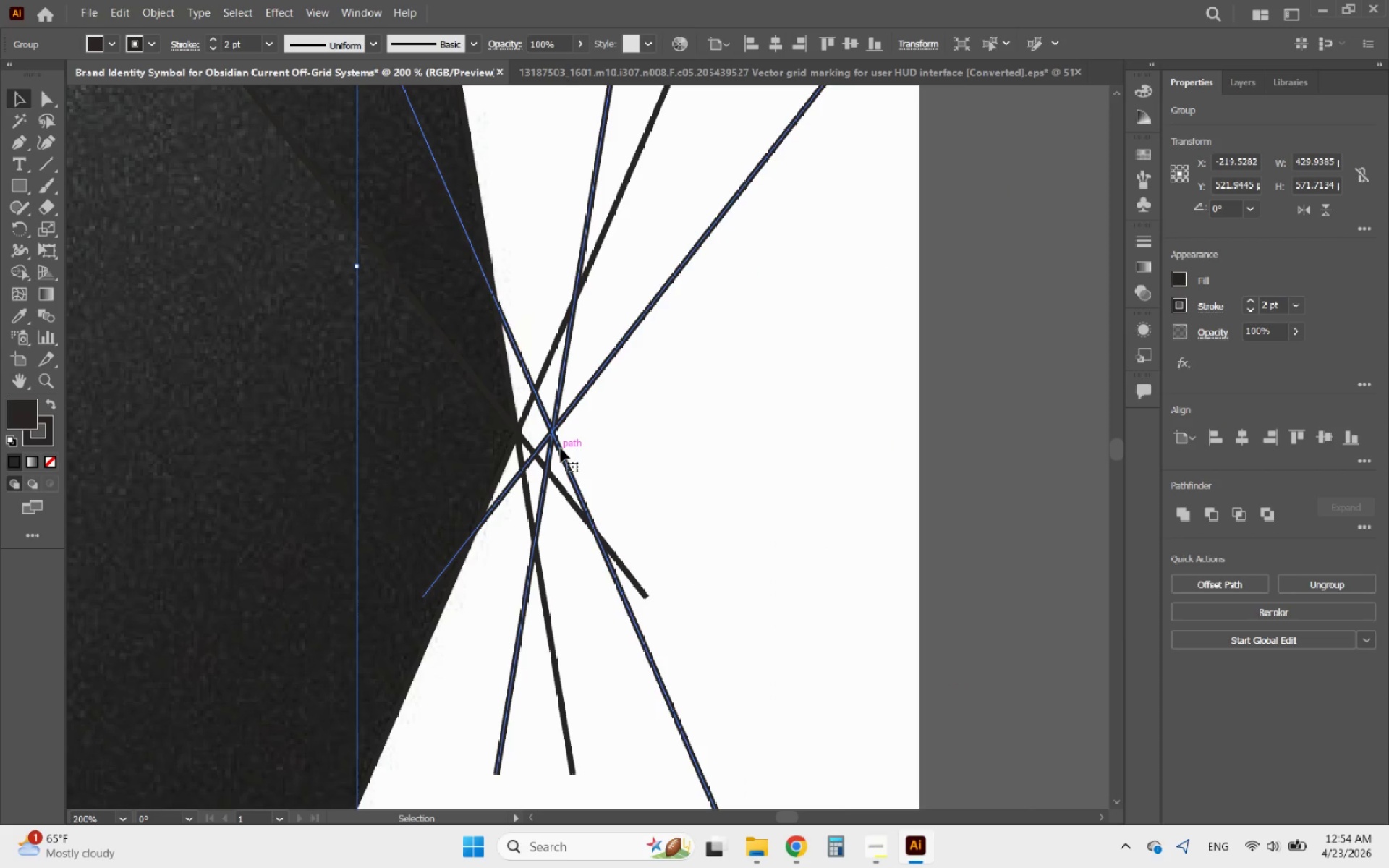 
hold_key(key=AltLeft, duration=1.09)
scroll: coordinate [561, 448], scroll_direction: down, amount: 1.0
 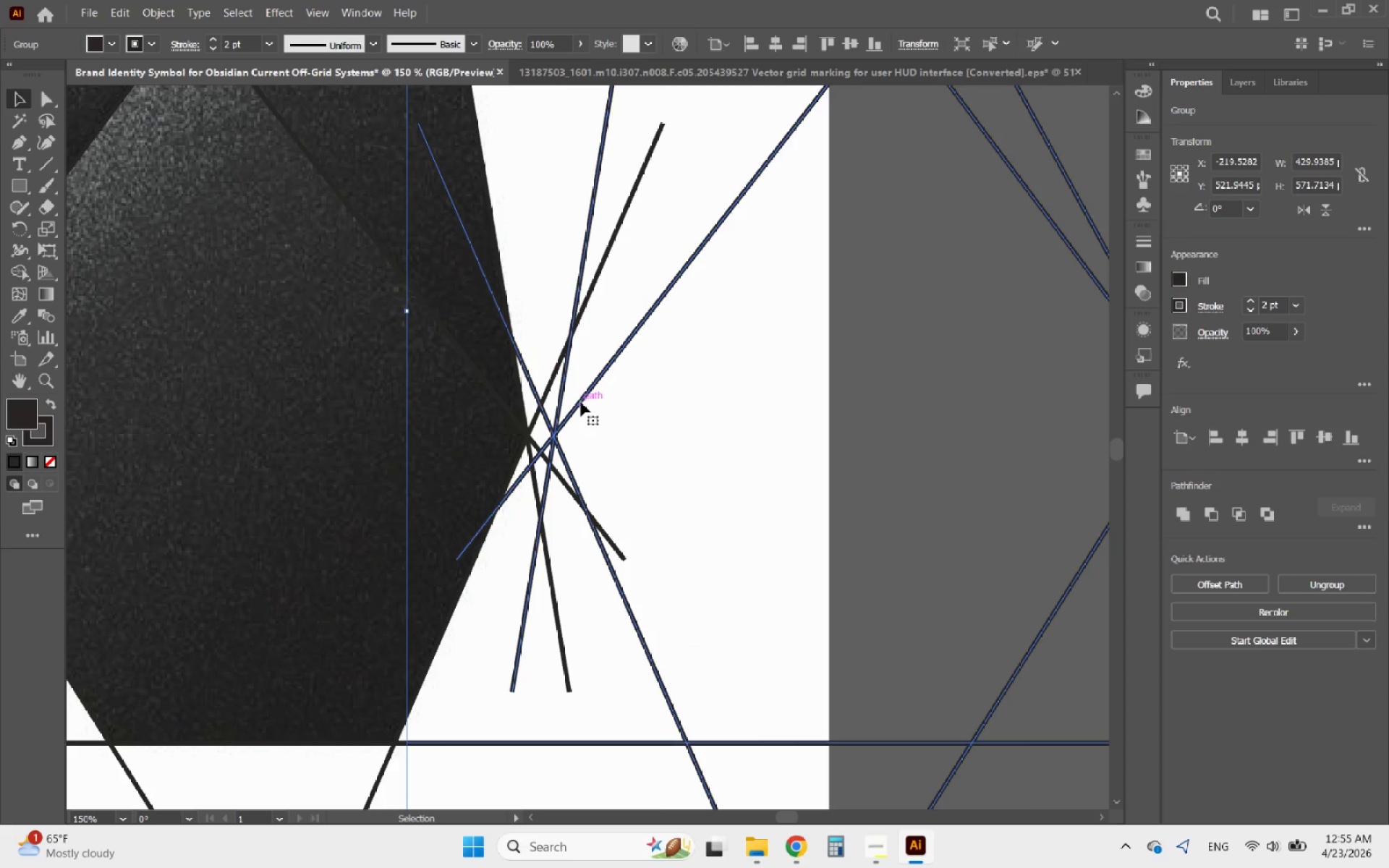 
left_click_drag(start_coordinate=[581, 402], to_coordinate=[555, 401])
 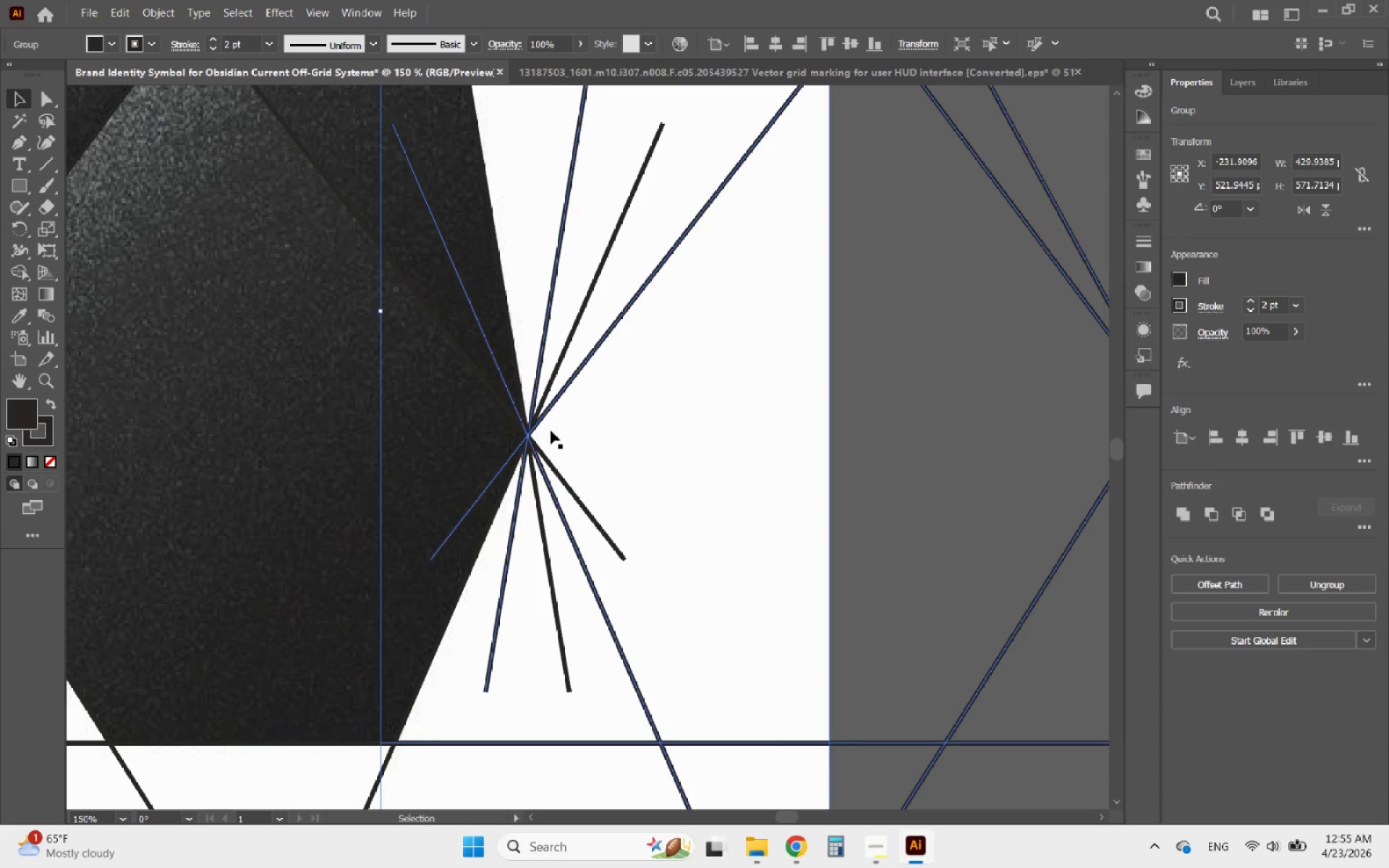 
hold_key(key=ShiftLeft, duration=3.81)
 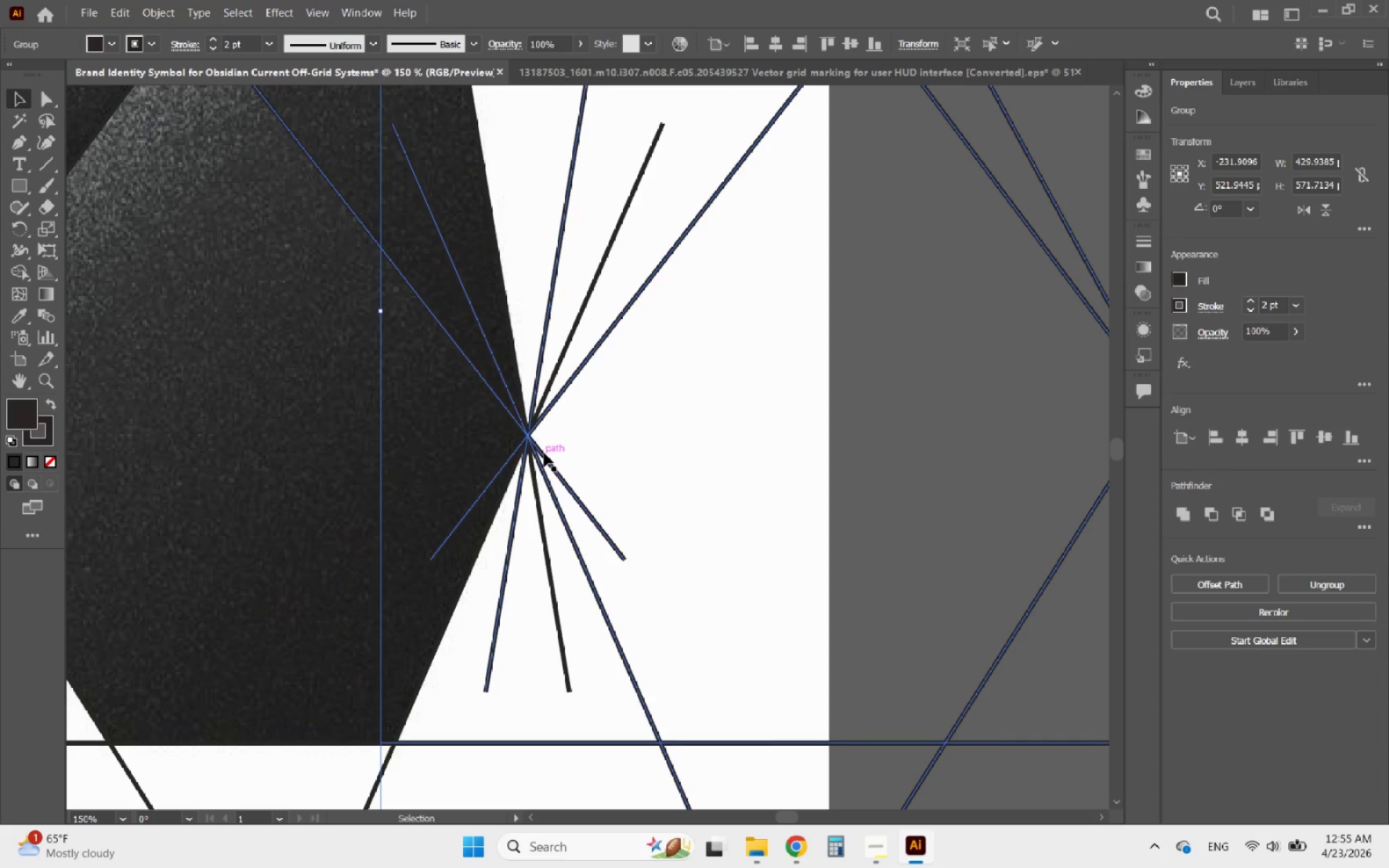 
hold_key(key=ShiftLeft, duration=0.53)
left_click([544, 453])
 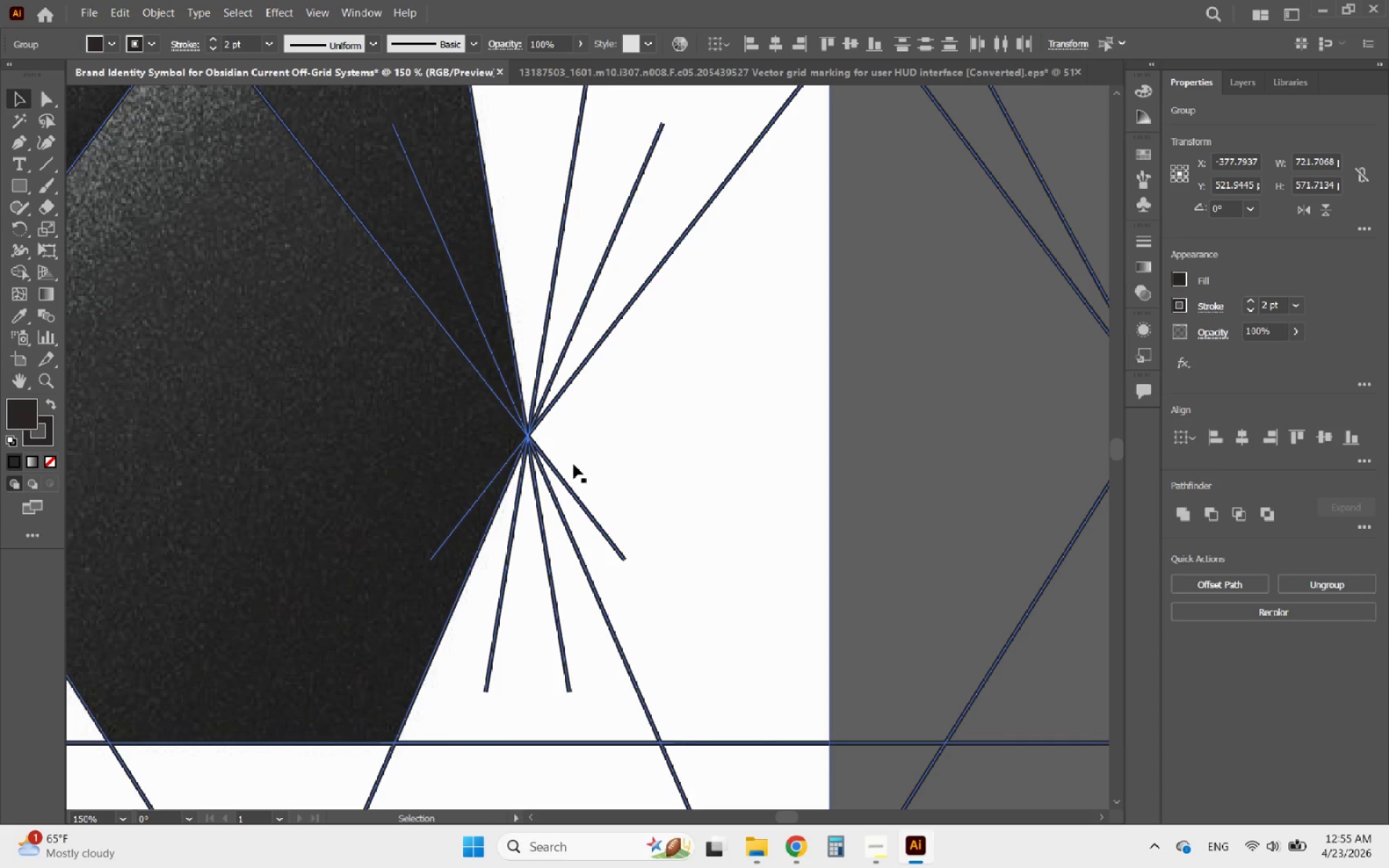 
hold_key(key=AltLeft, duration=0.83)
scroll: coordinate [383, 518], scroll_direction: down, amount: 4.0
 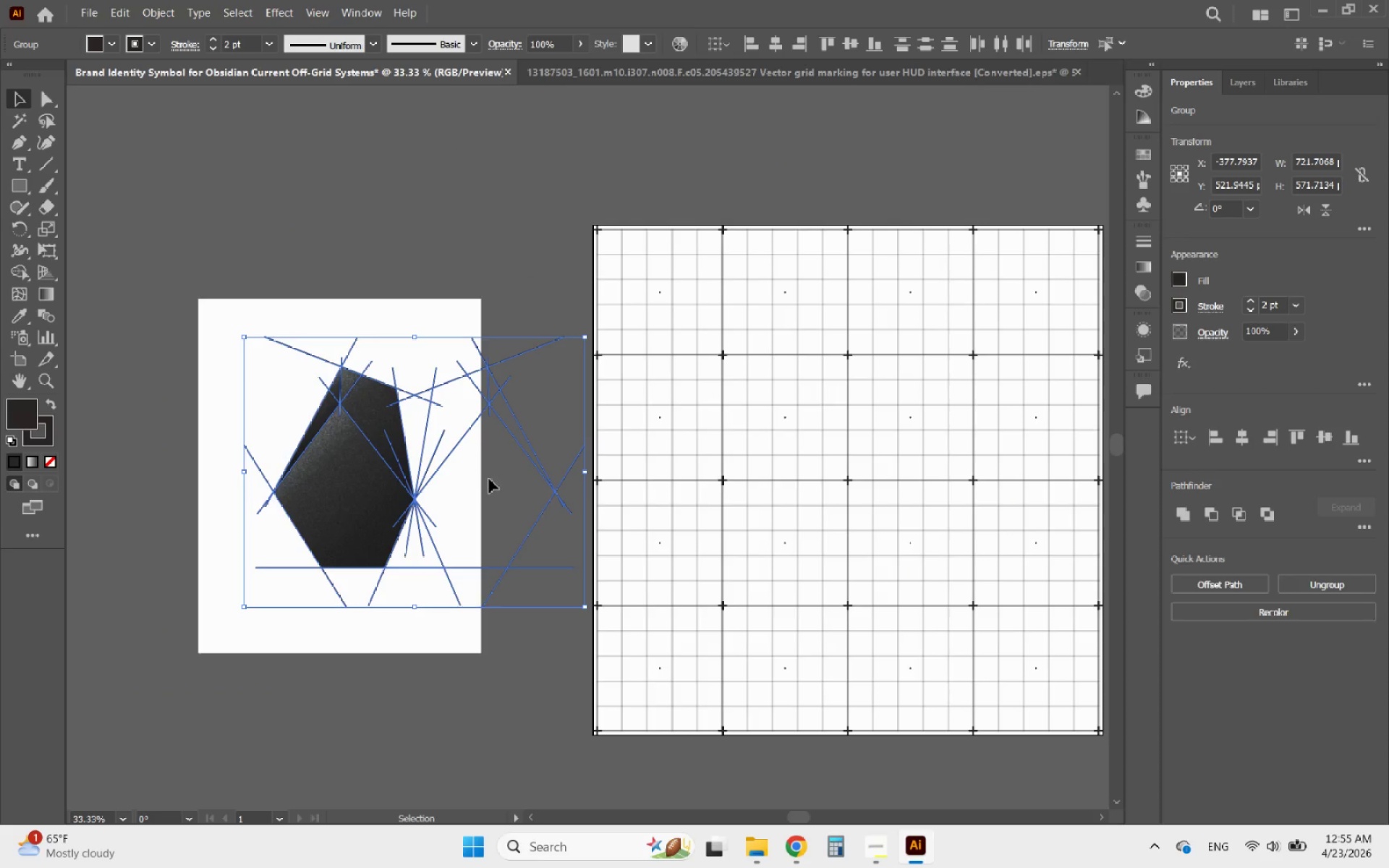 
hold_key(key=AltLeft, duration=0.83)
scroll: coordinate [381, 485], scroll_direction: down, amount: 1.0
 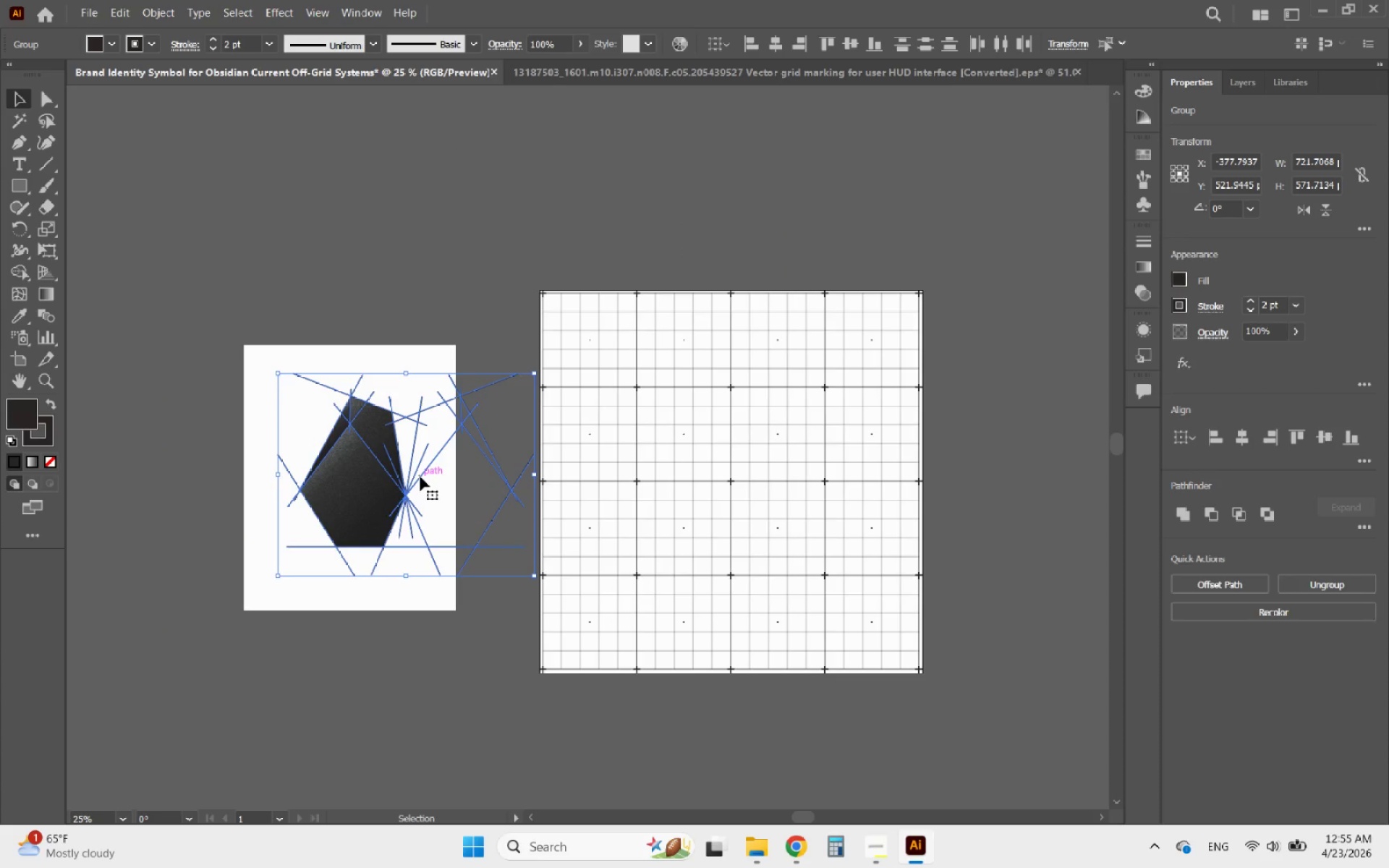 
left_click_drag(start_coordinate=[420, 477], to_coordinate=[744, 490])
 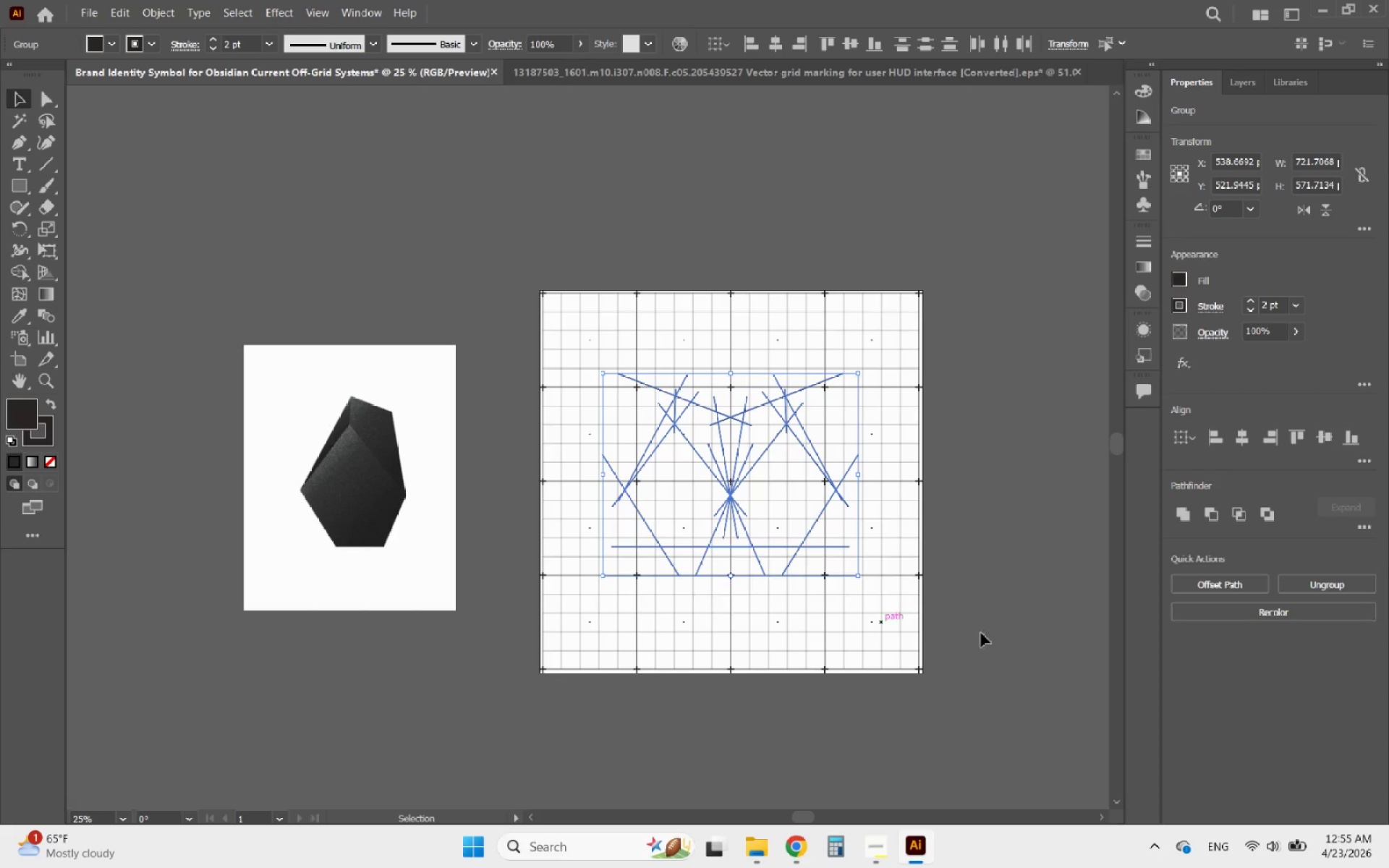 
hold_key(key=ShiftLeft, duration=3.02)
 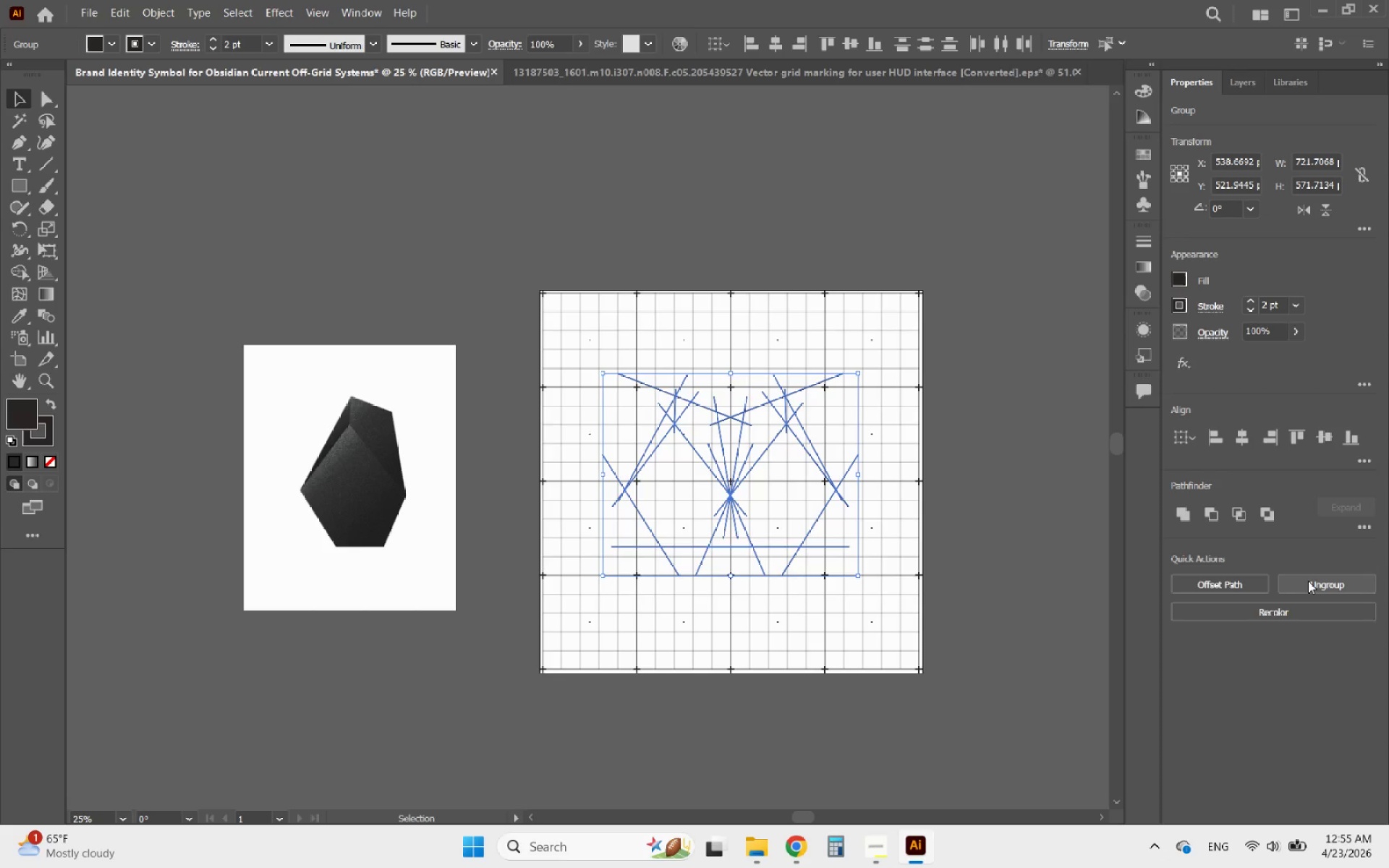 
left_click([1308, 581])
 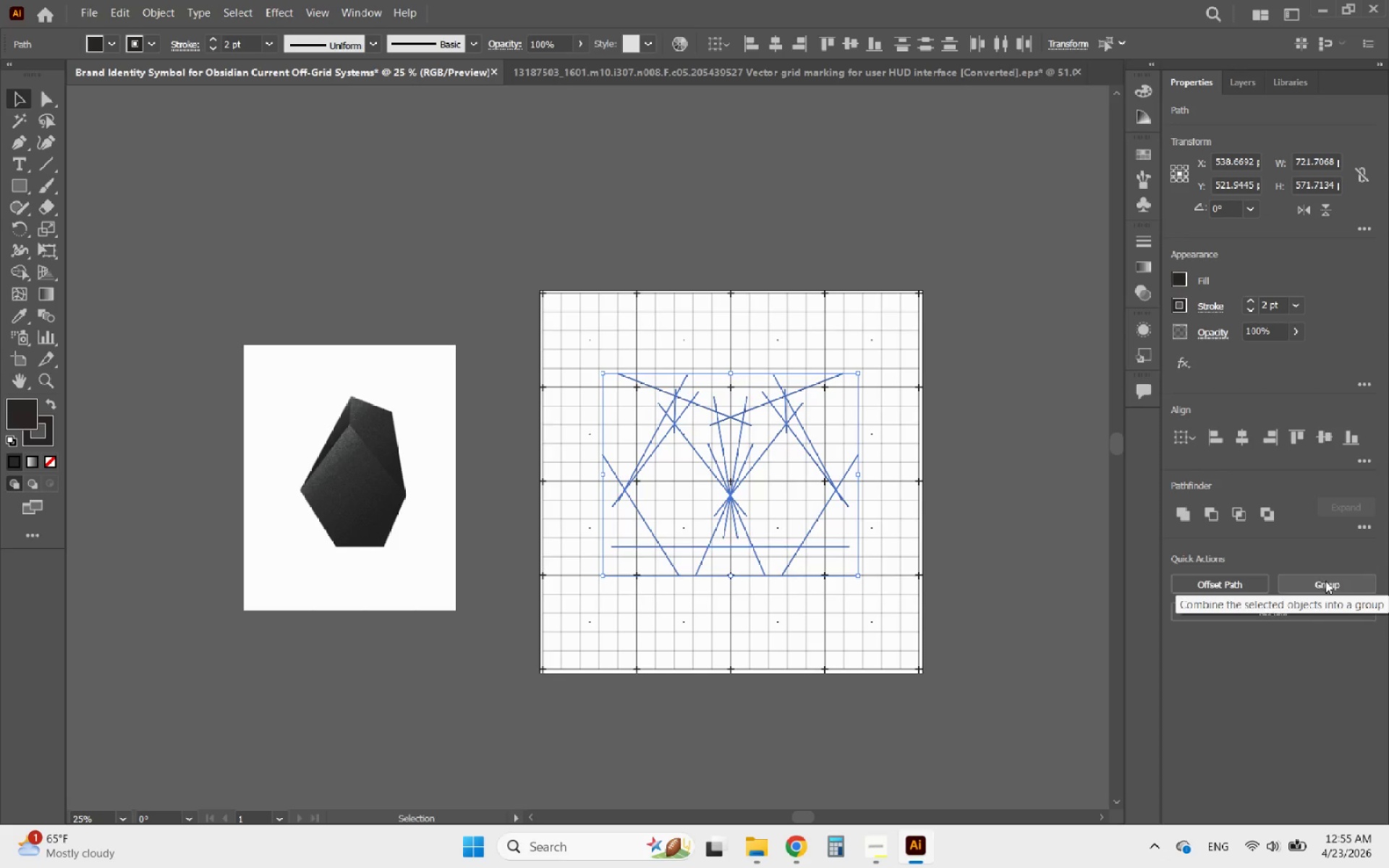 
left_click([1325, 581])
 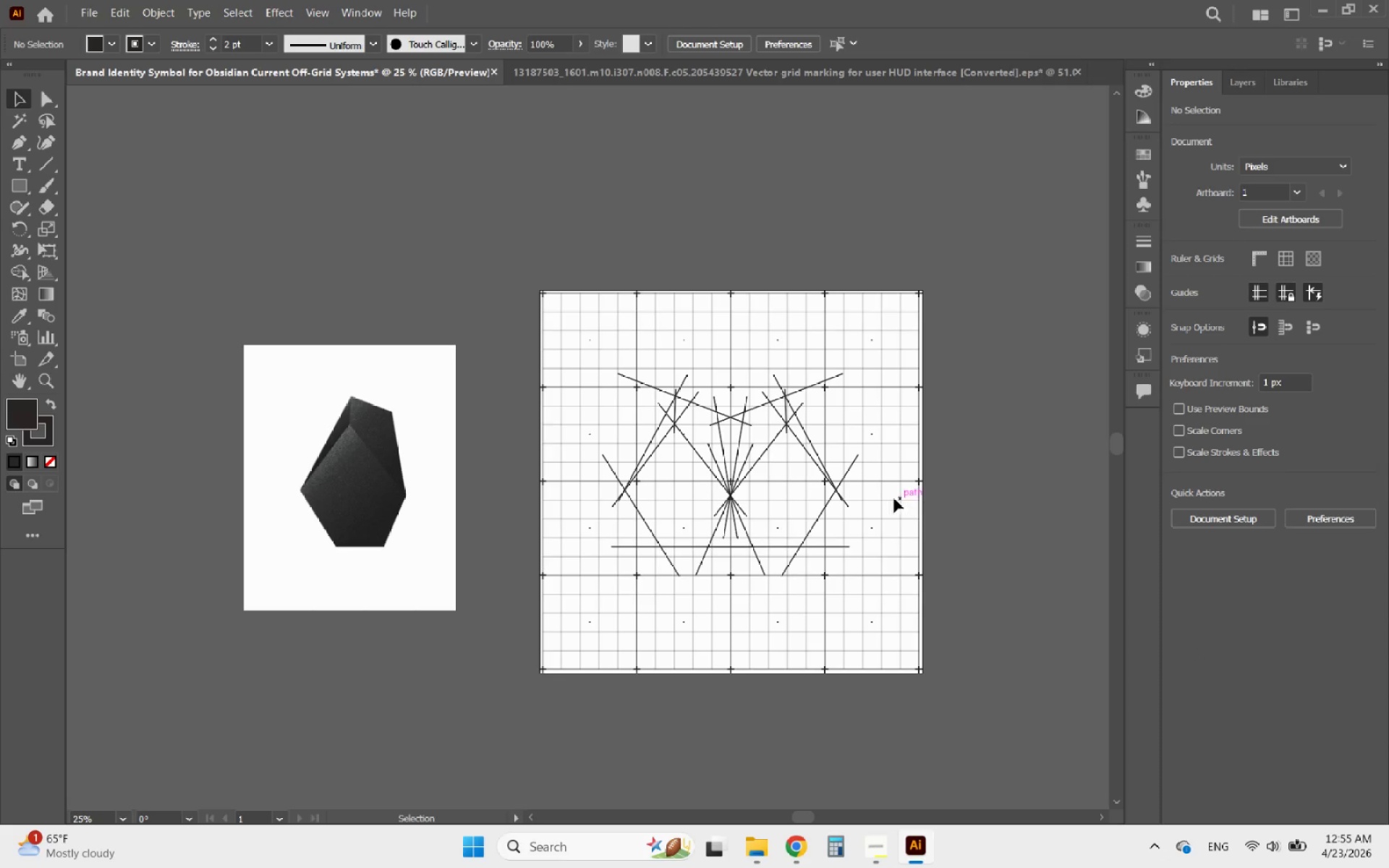 
left_click([840, 499])
 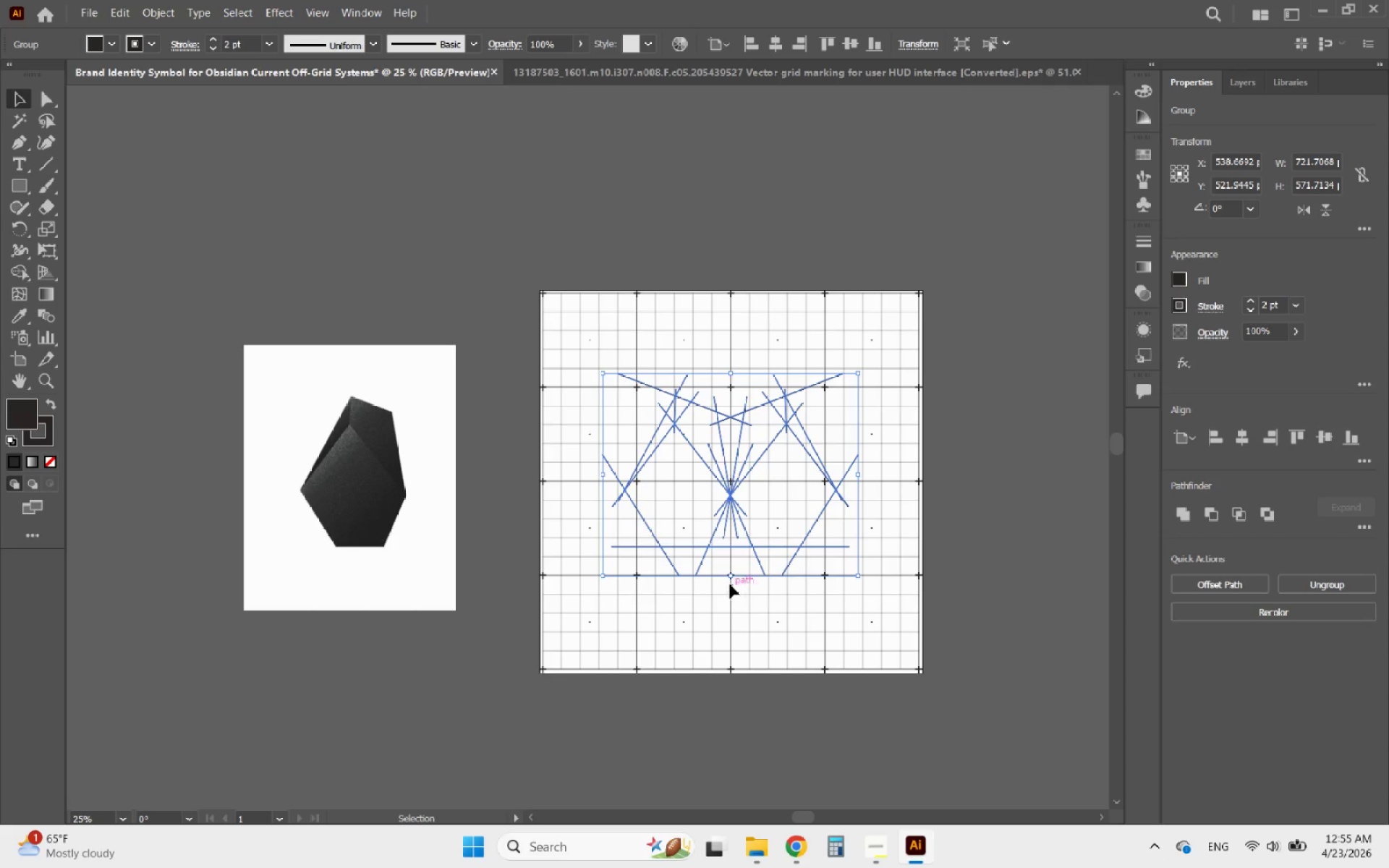 
hold_key(key=ShiftLeft, duration=5.14)
left_click_drag(start_coordinate=[730, 579], to_coordinate=[726, 652])
 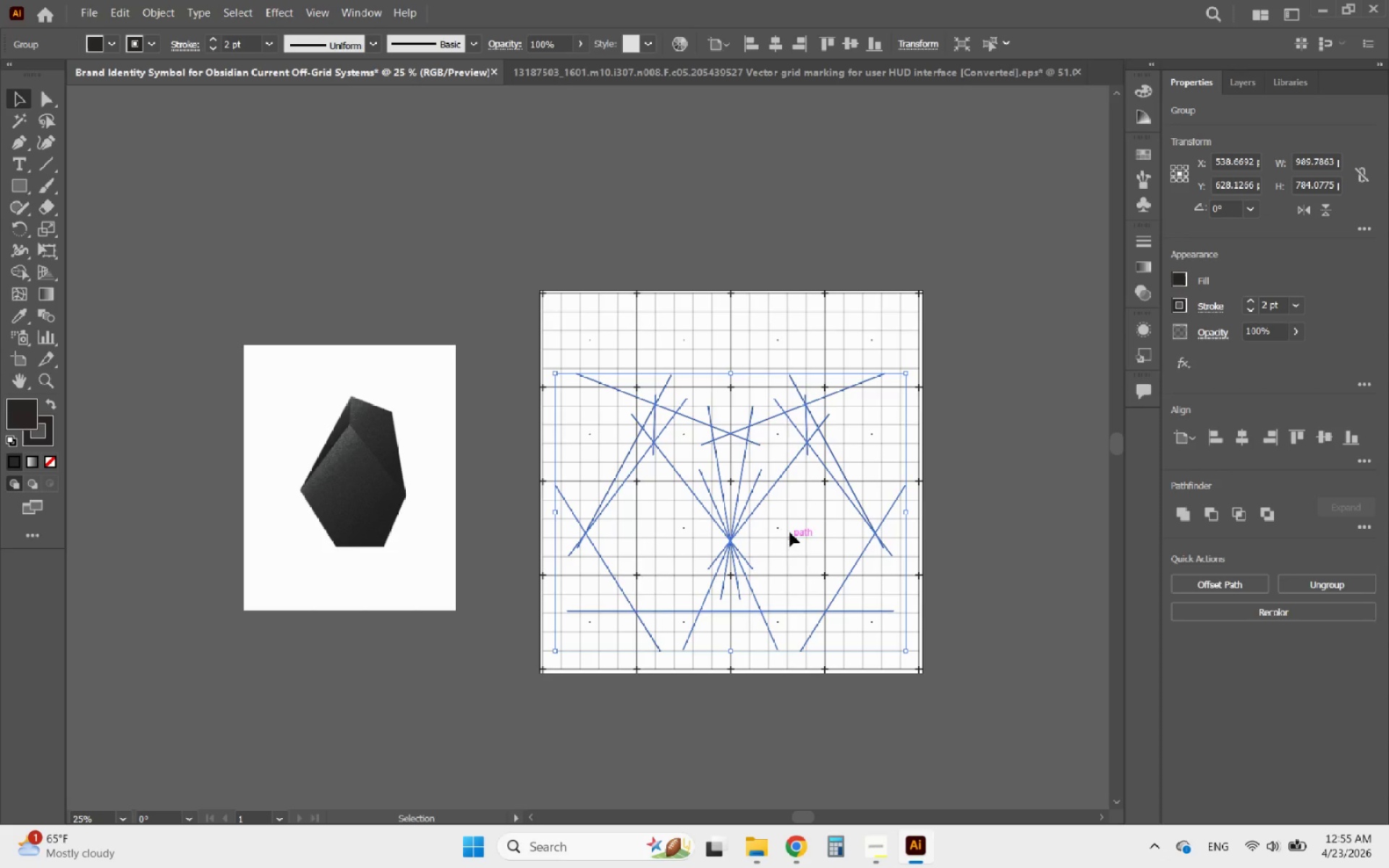 
hold_key(key=ShiftLeft, duration=7.03)
left_click_drag(start_coordinate=[732, 373], to_coordinate=[742, 331])
 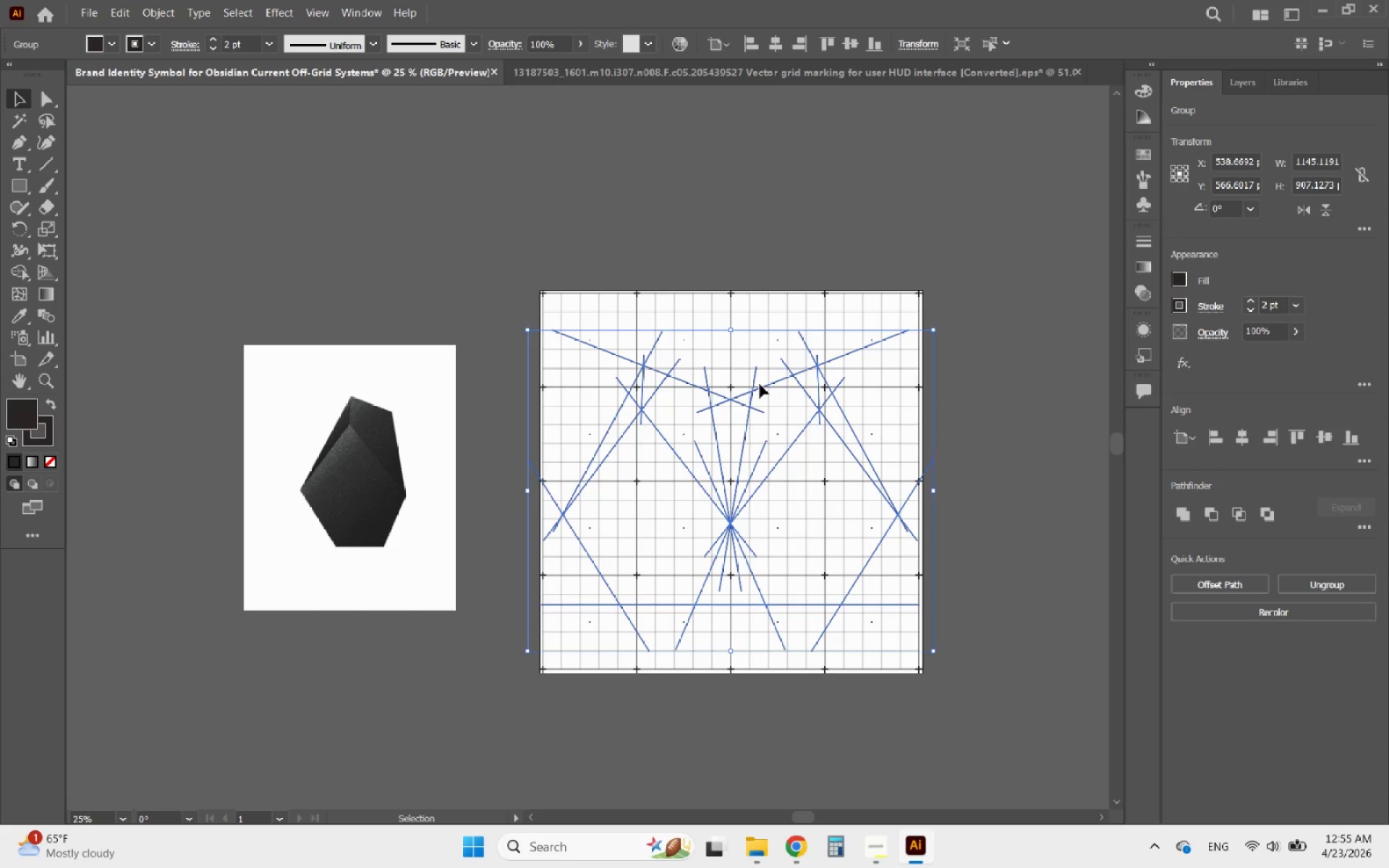 
hold_key(key=ShiftLeft, duration=5.39)
left_click([726, 330])
 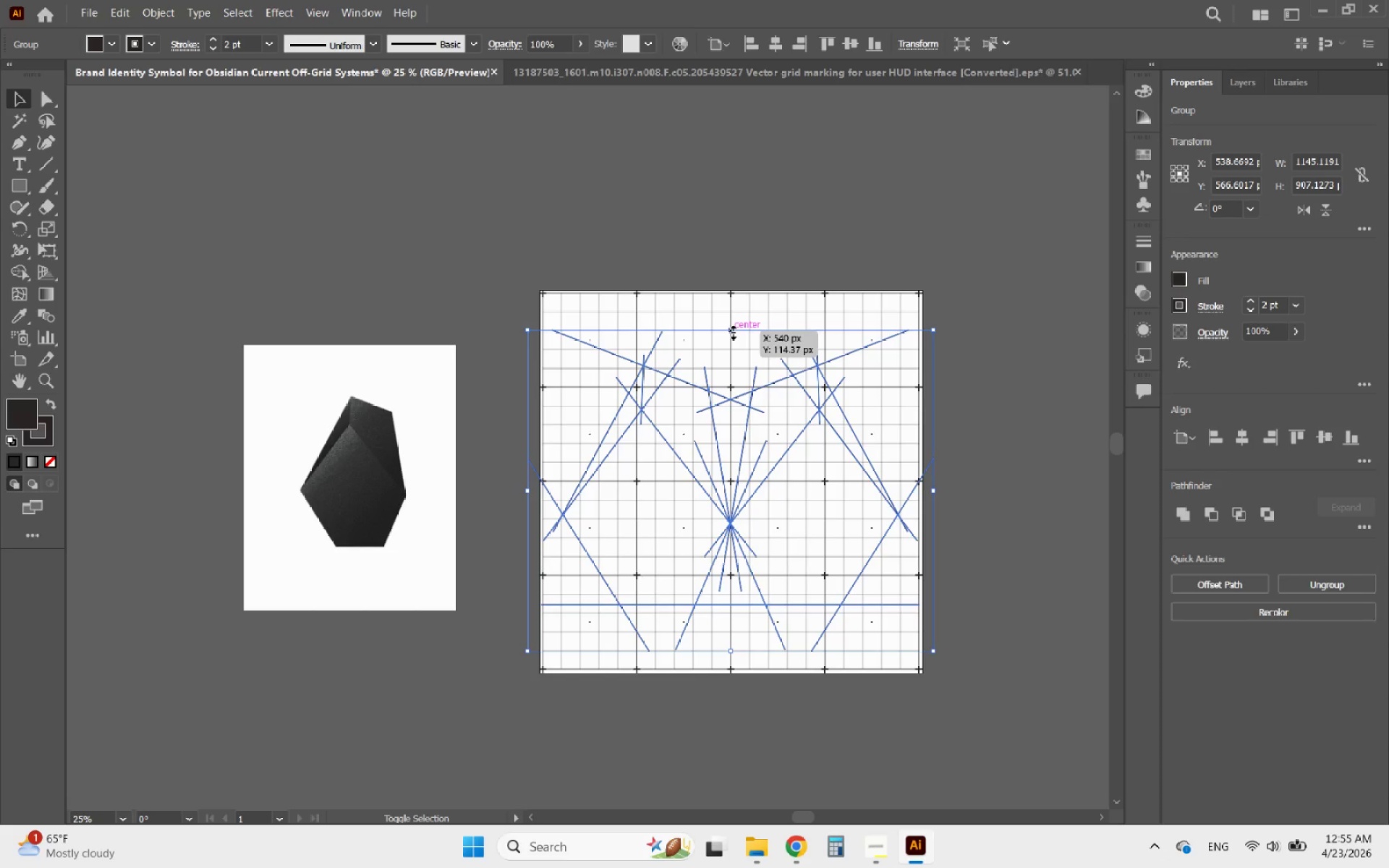 
left_click_drag(start_coordinate=[731, 331], to_coordinate=[701, 348])
 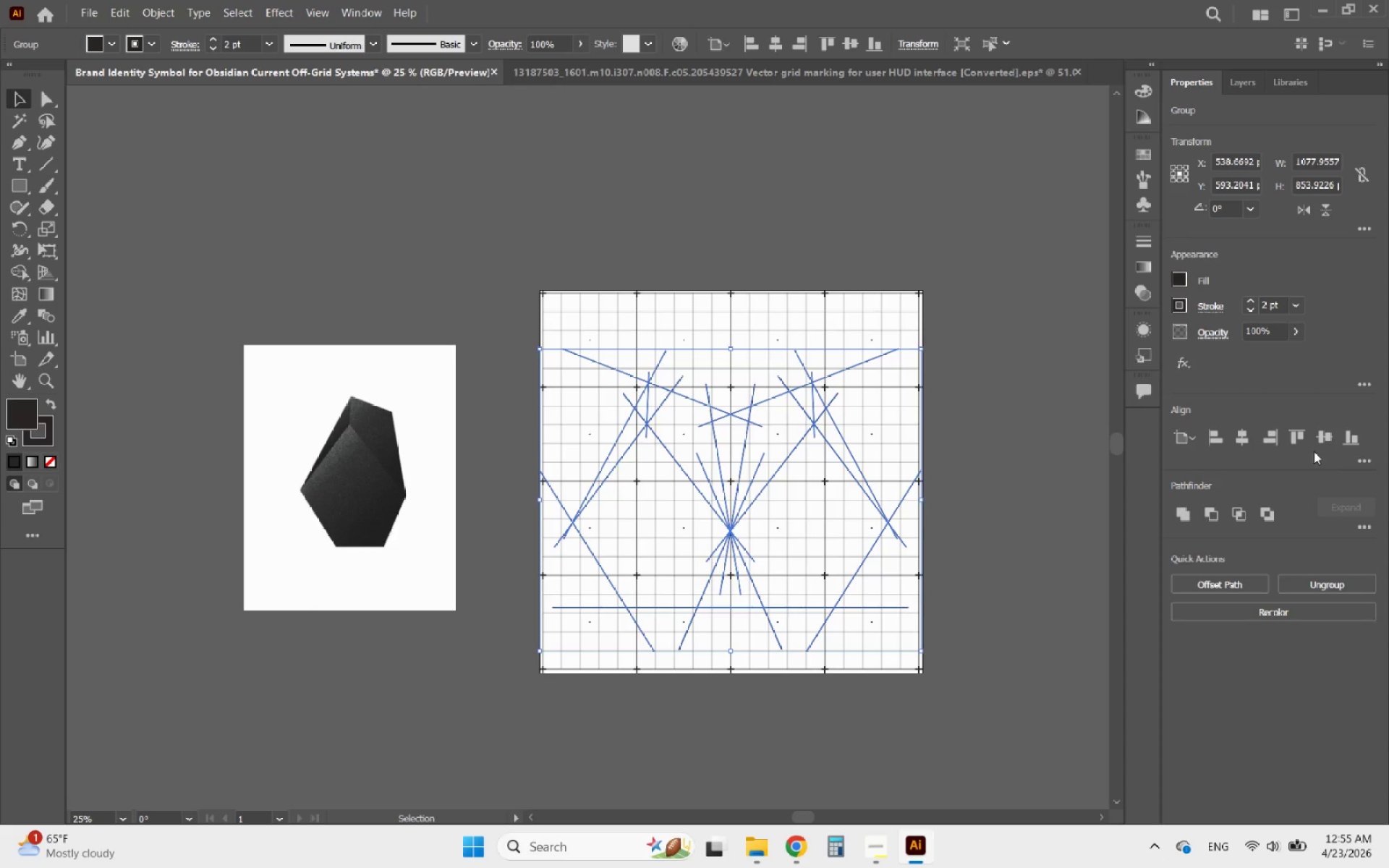 
left_click([1319, 439])
 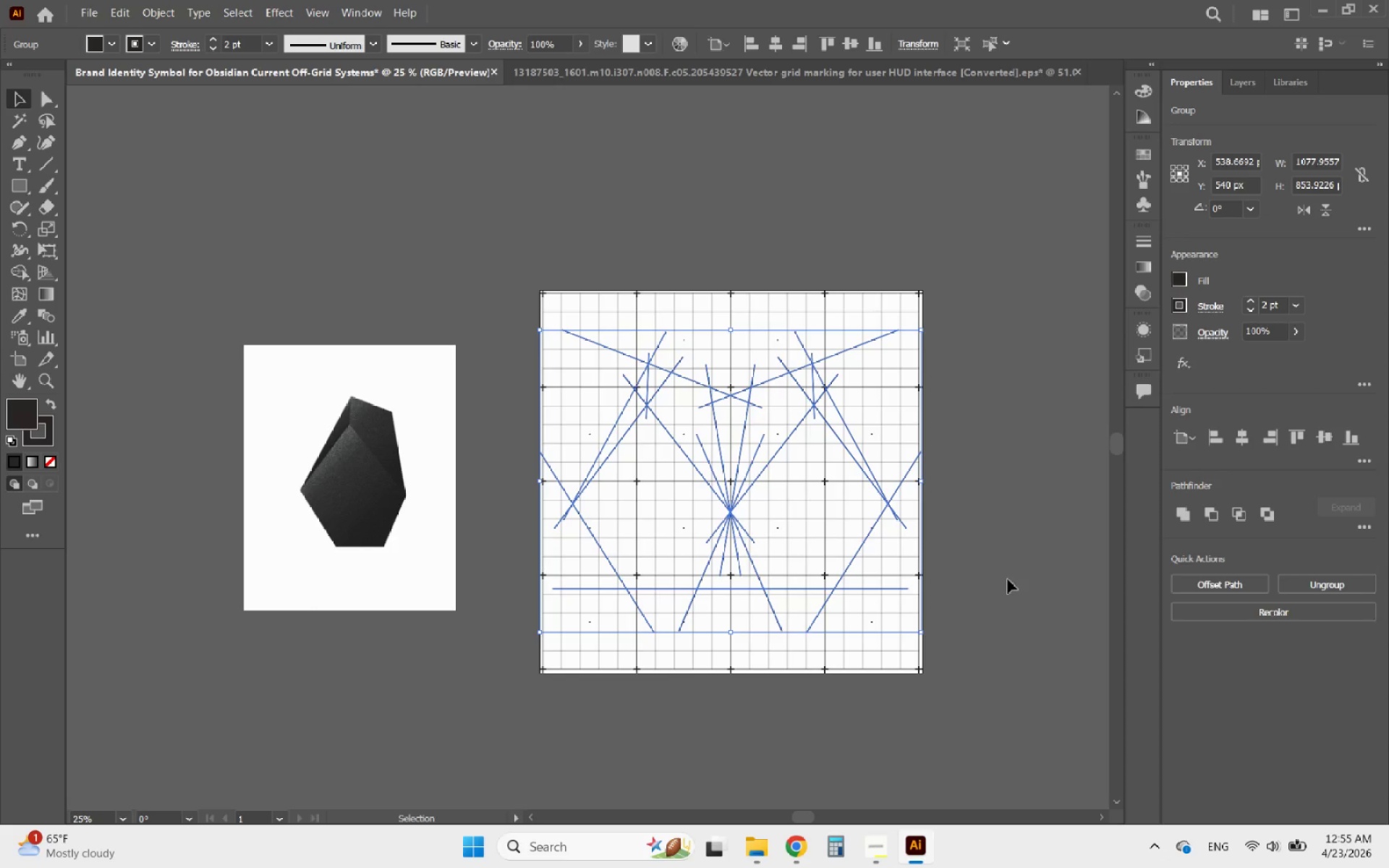 
left_click([1008, 580])
 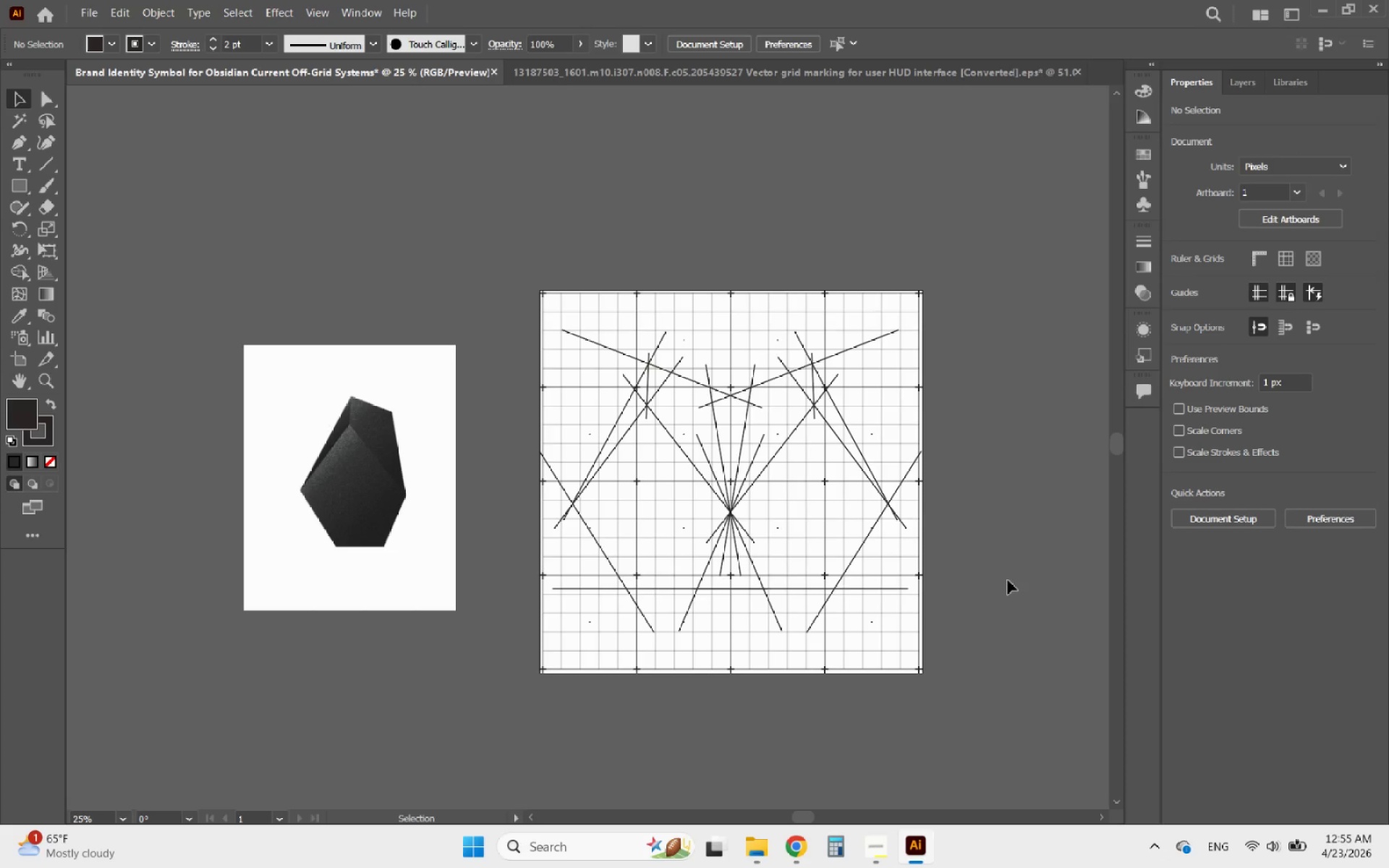 
hold_key(key=AltLeft, duration=0.88)
scroll: coordinate [729, 561], scroll_direction: up, amount: 1.0
 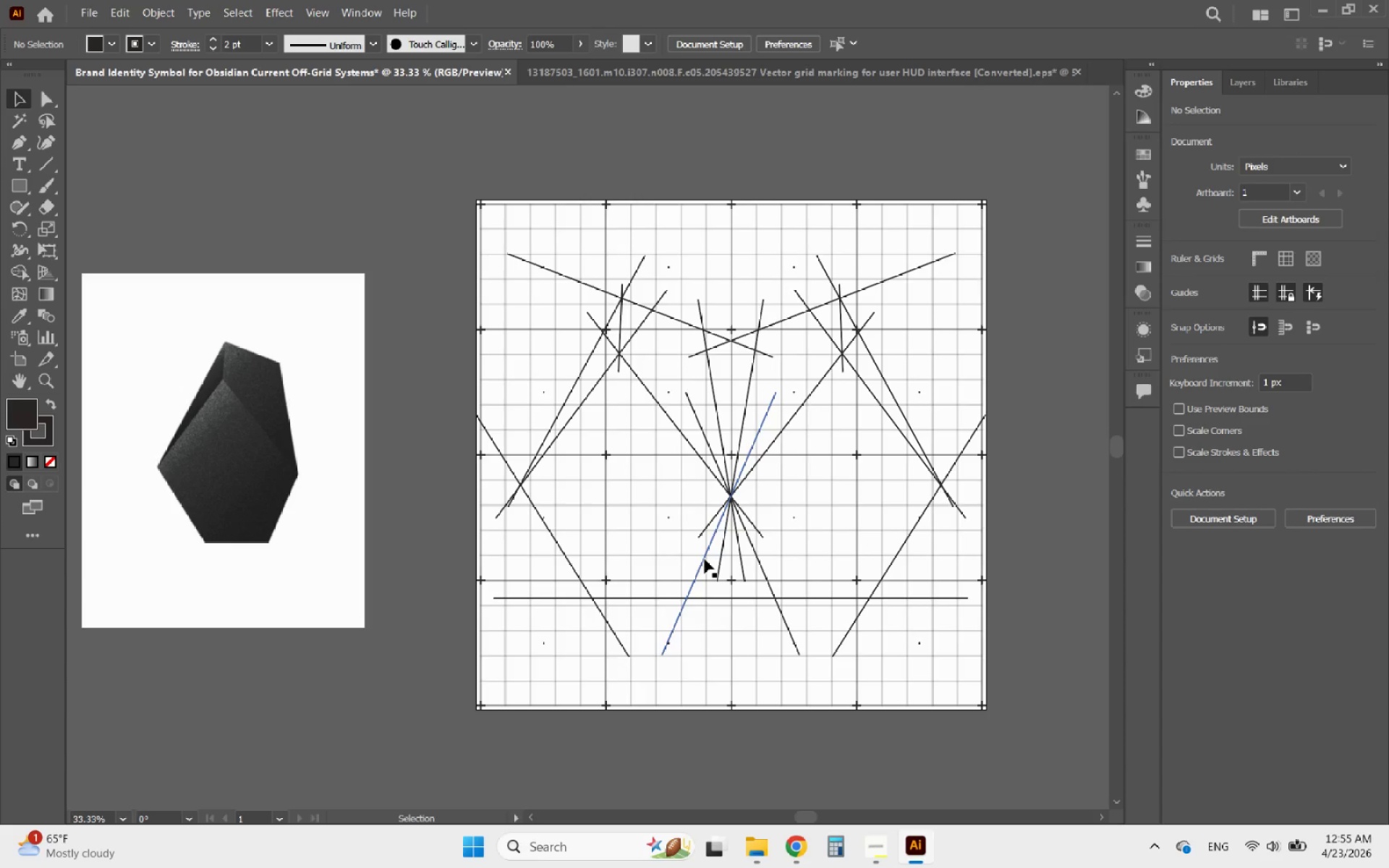 
left_click([705, 559])
 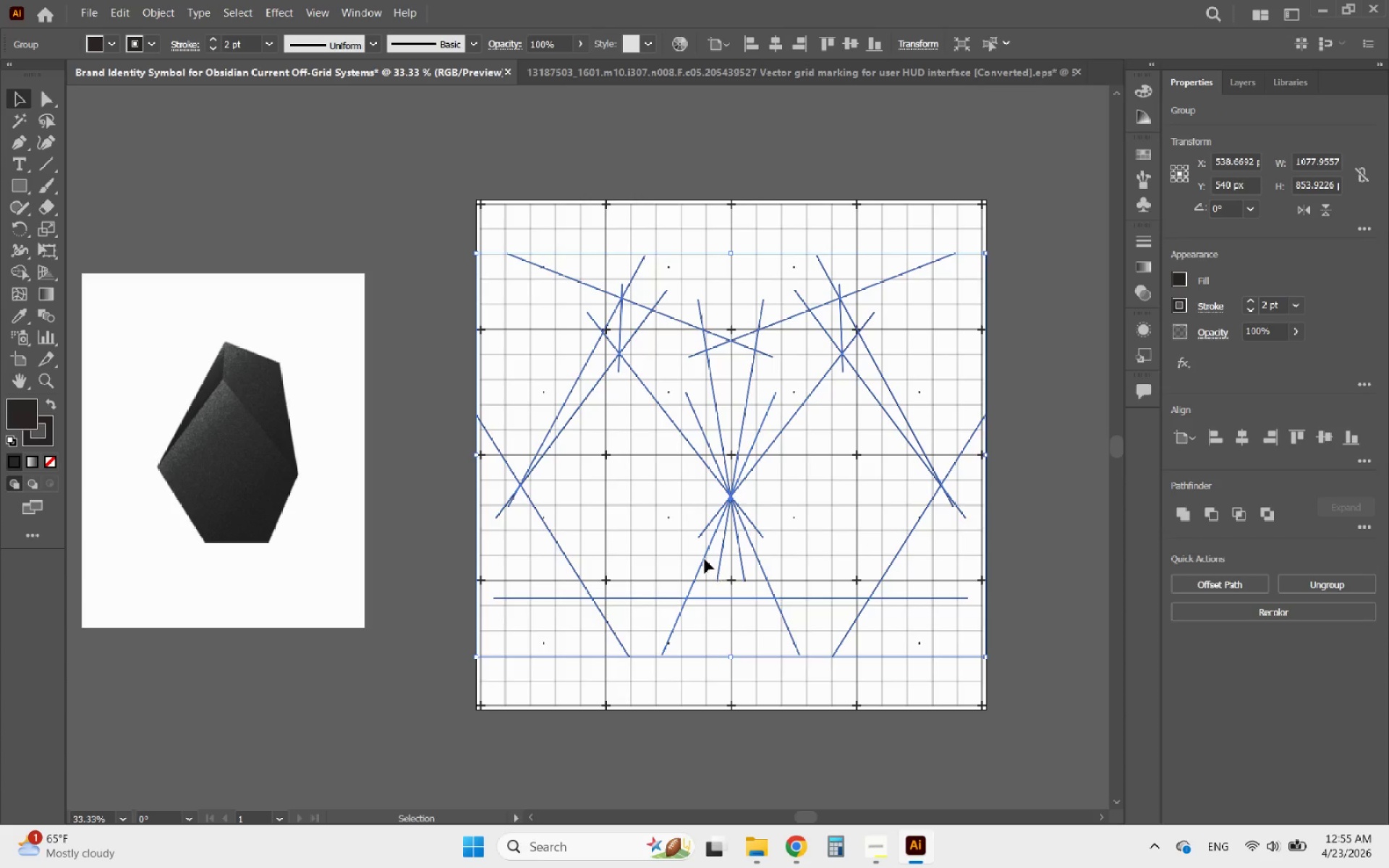 
double_click([705, 559])
 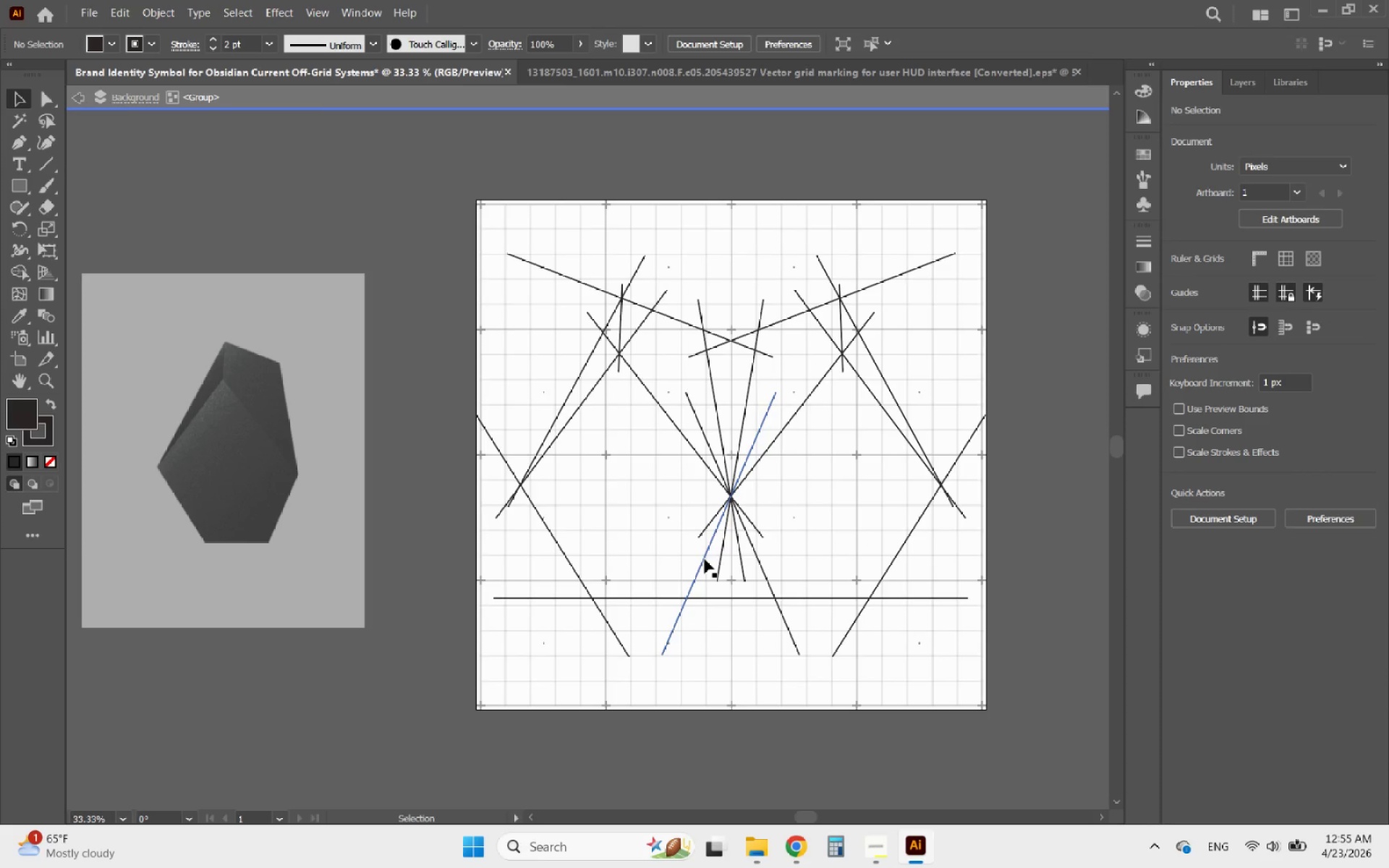 
triple_click([705, 559])
 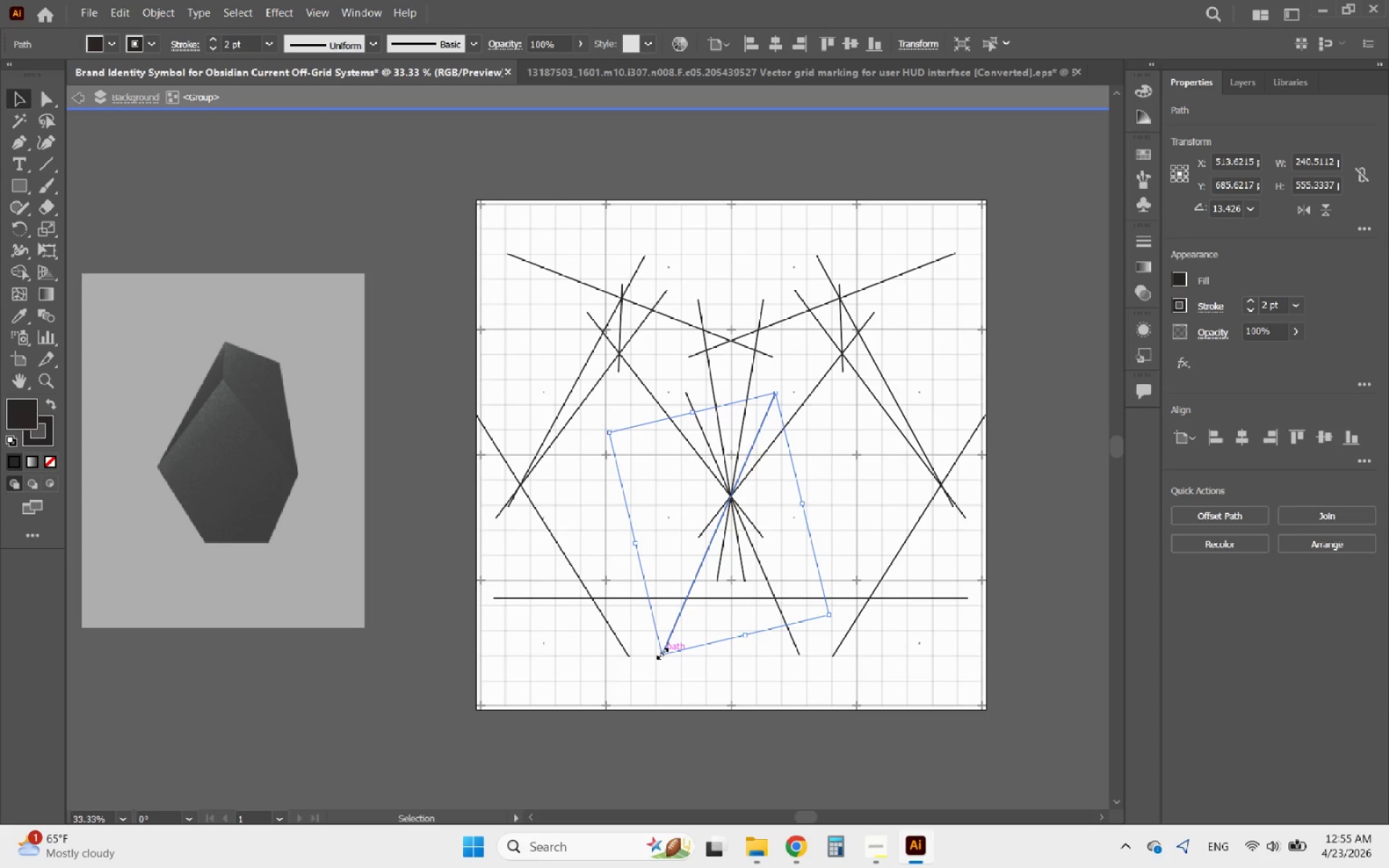 
hold_key(key=ShiftLeft, duration=3.81)
left_click_drag(start_coordinate=[660, 652], to_coordinate=[634, 723])
 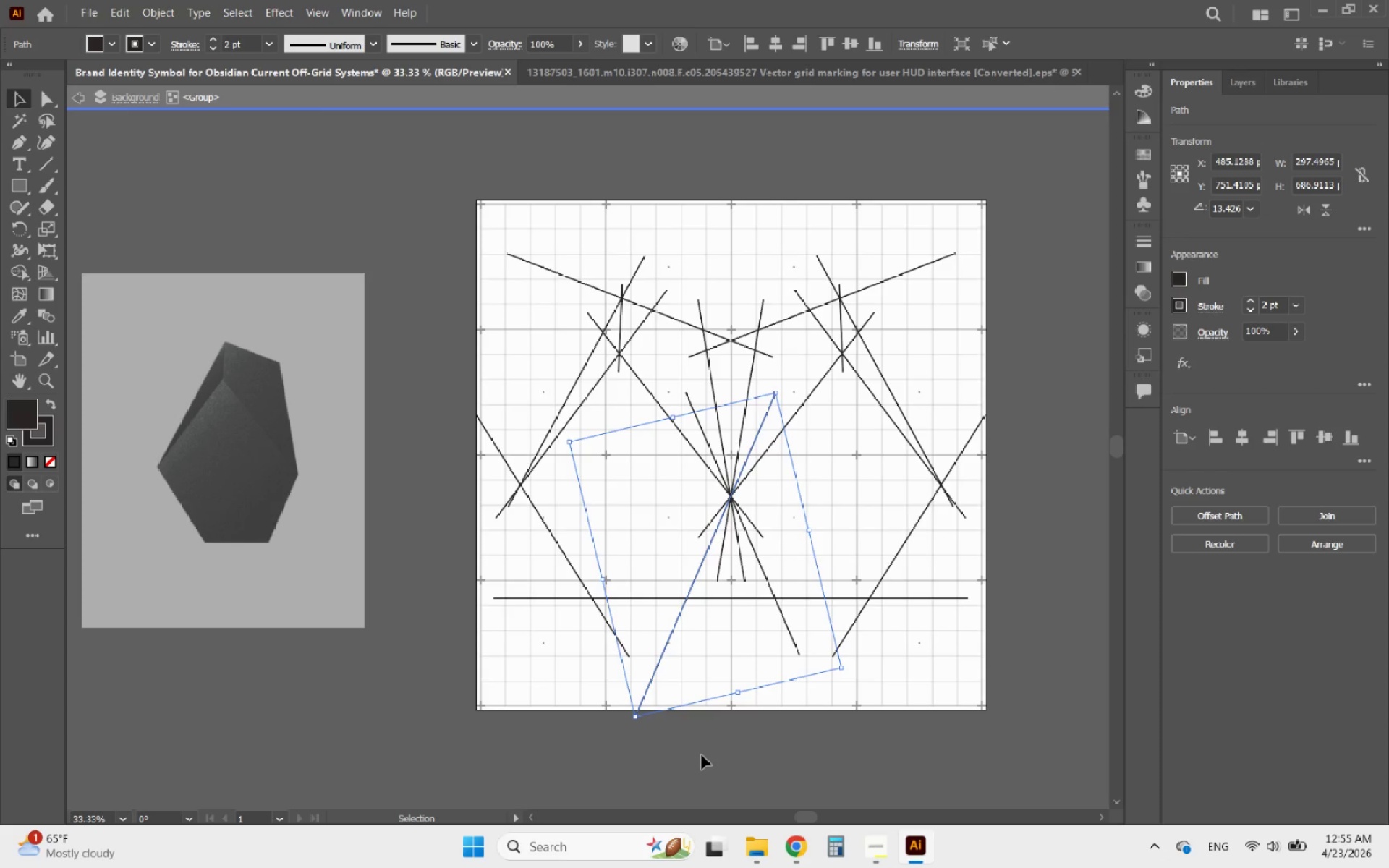 
scroll: coordinate [702, 755], scroll_direction: up, amount: 1.0
 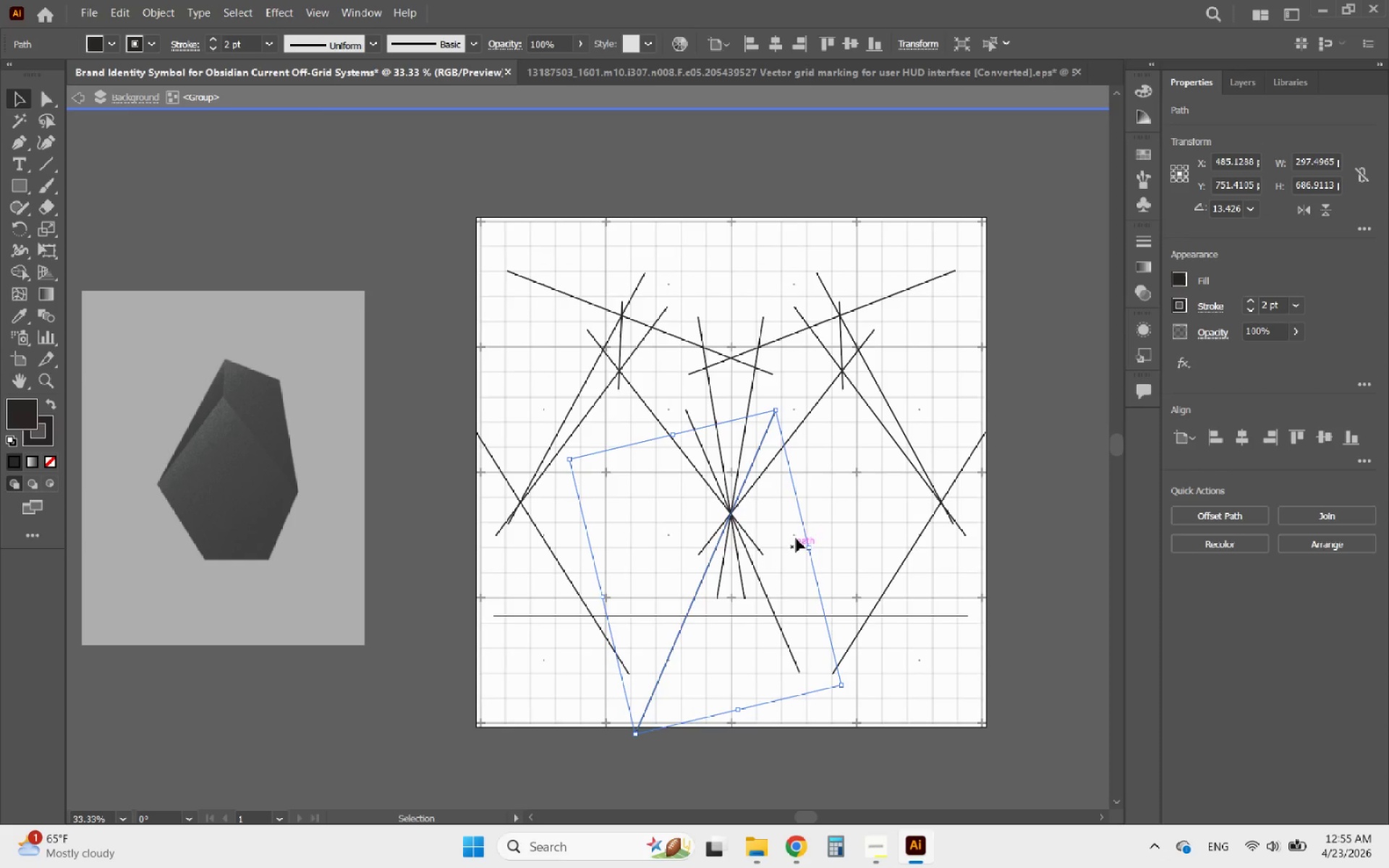 
hold_key(key=ShiftLeft, duration=3.38)
 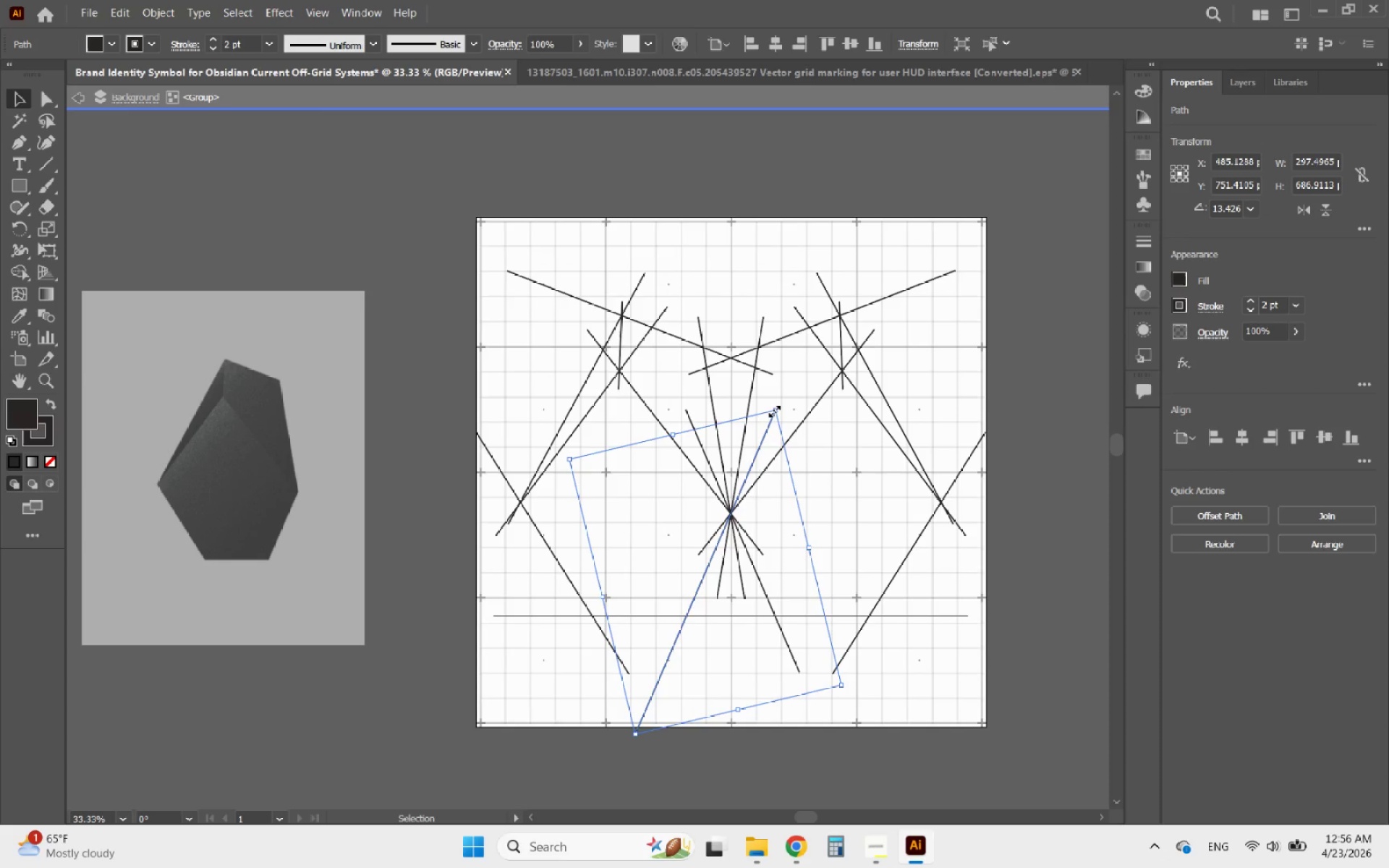 
key(Control+ControlLeft)
 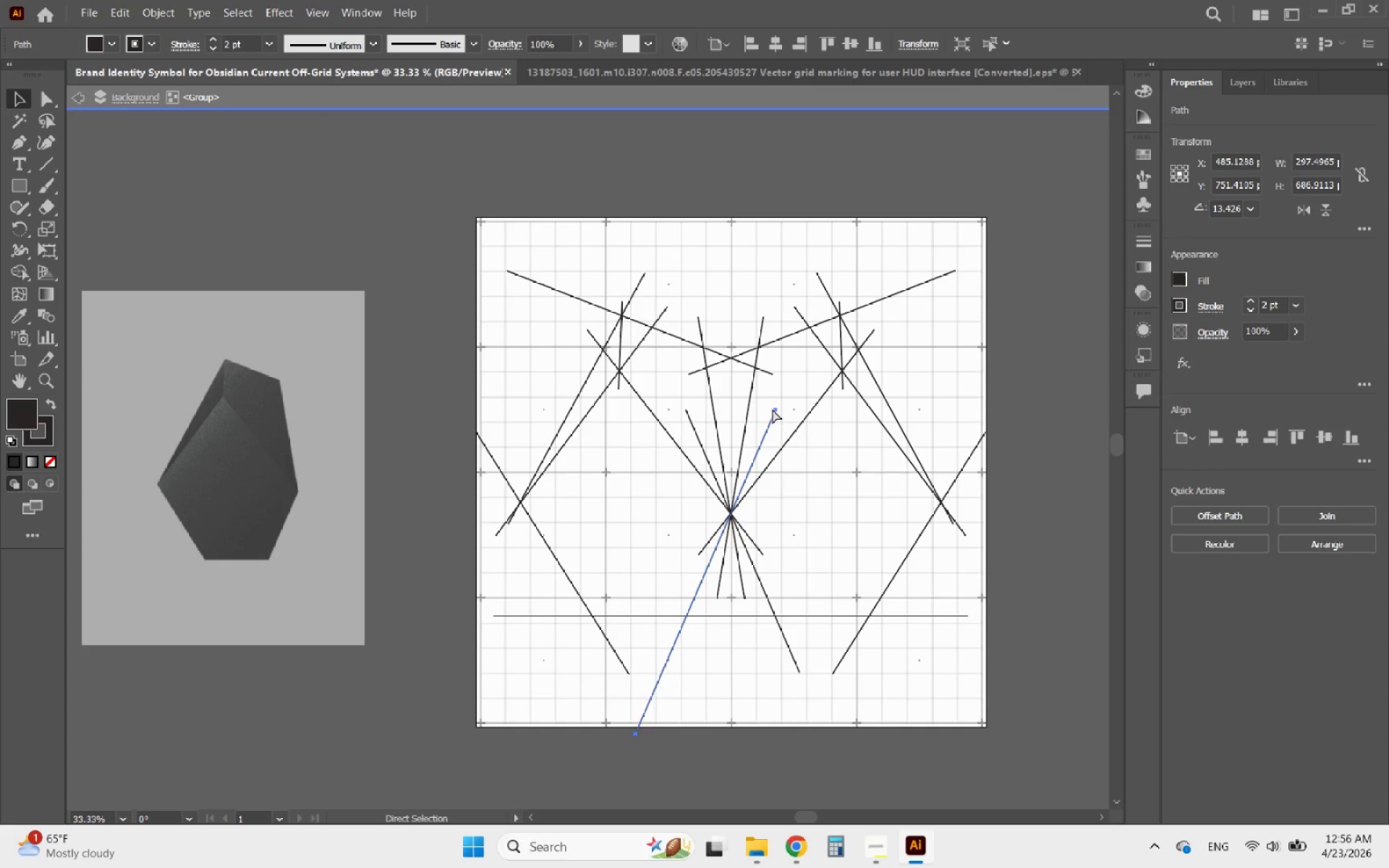 
key(Control+Z)
 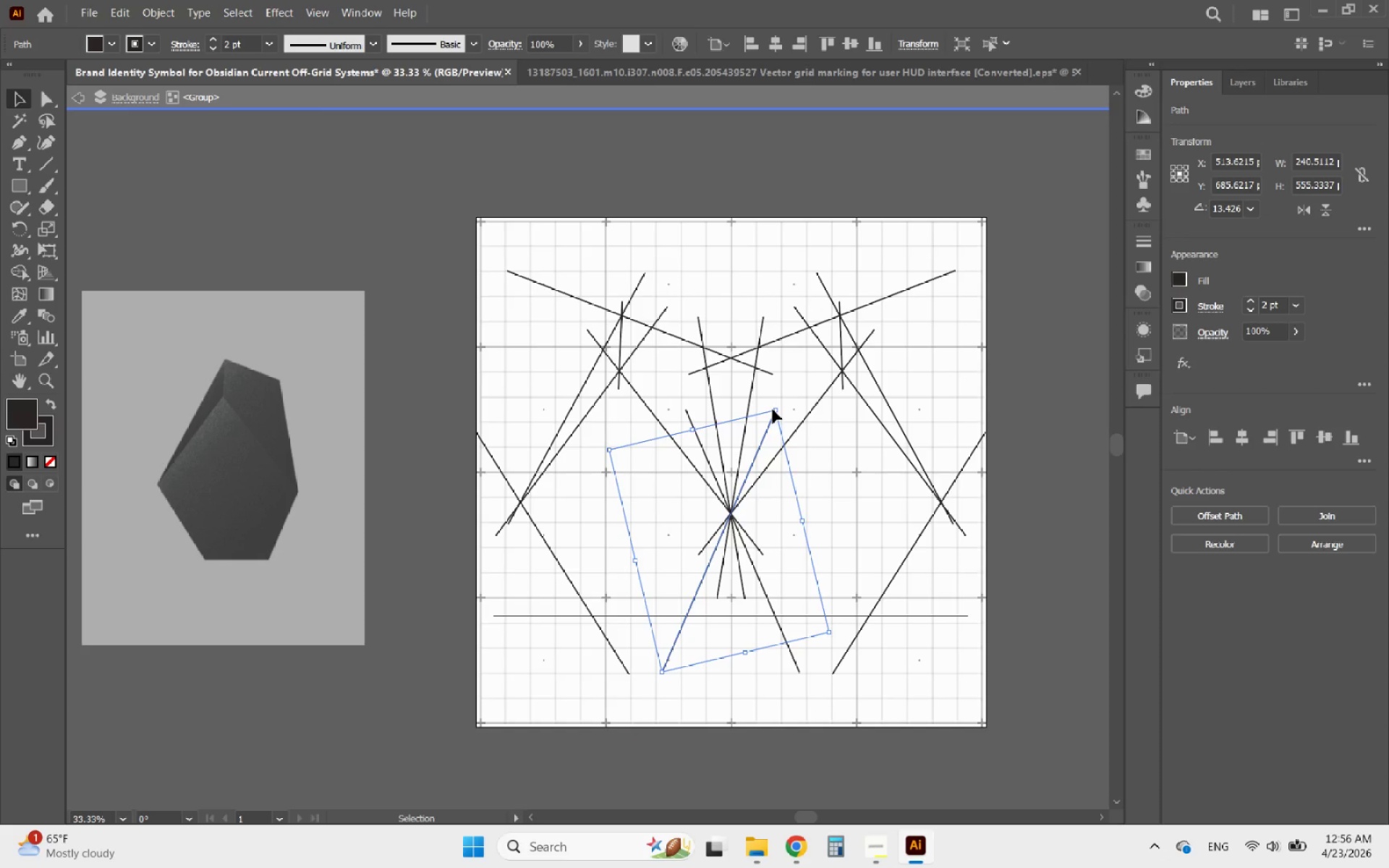 
wait(6.41)
 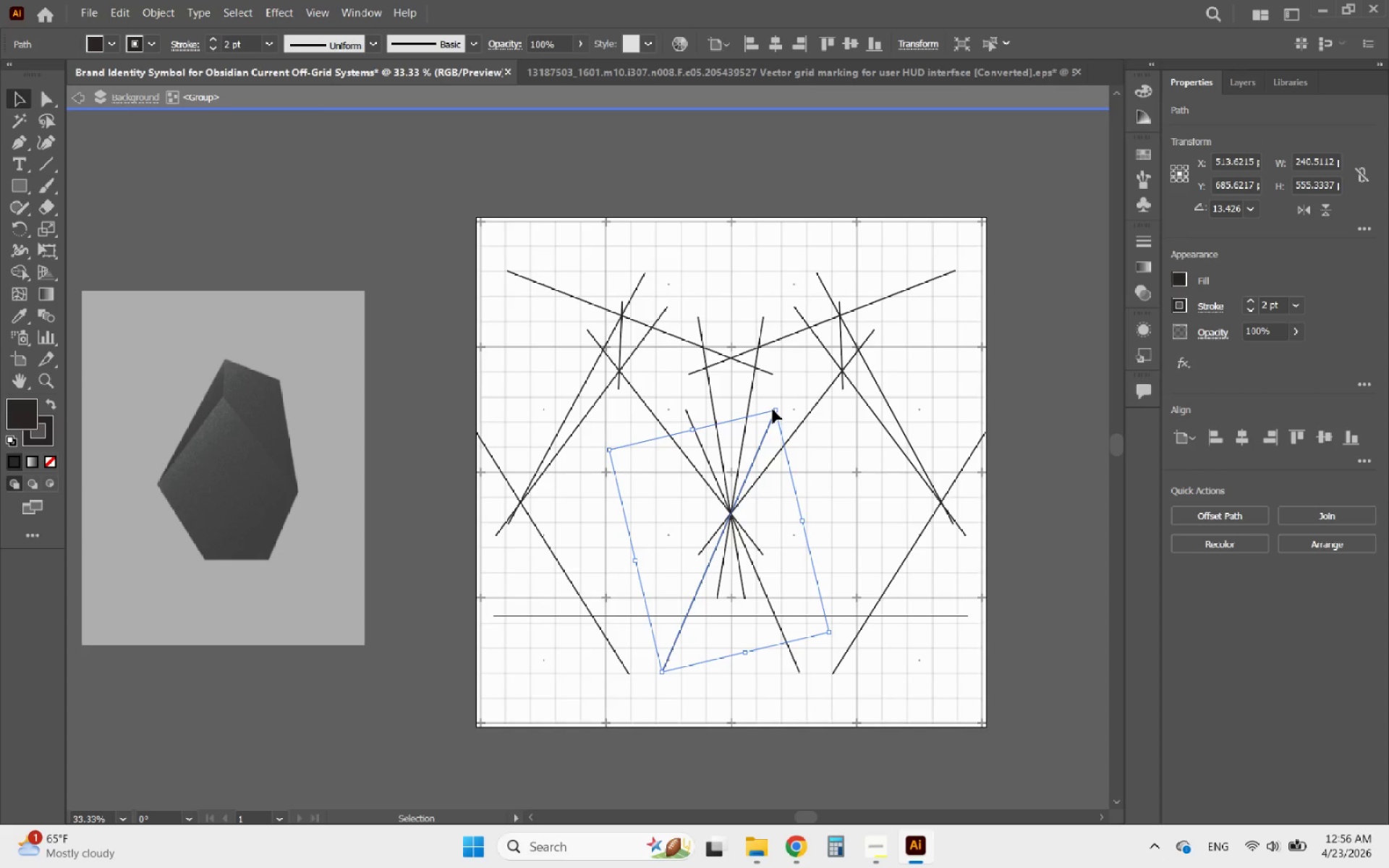 
hold_key(key=AltLeft, duration=0.8)
scroll: coordinate [750, 433], scroll_direction: down, amount: 1.0
 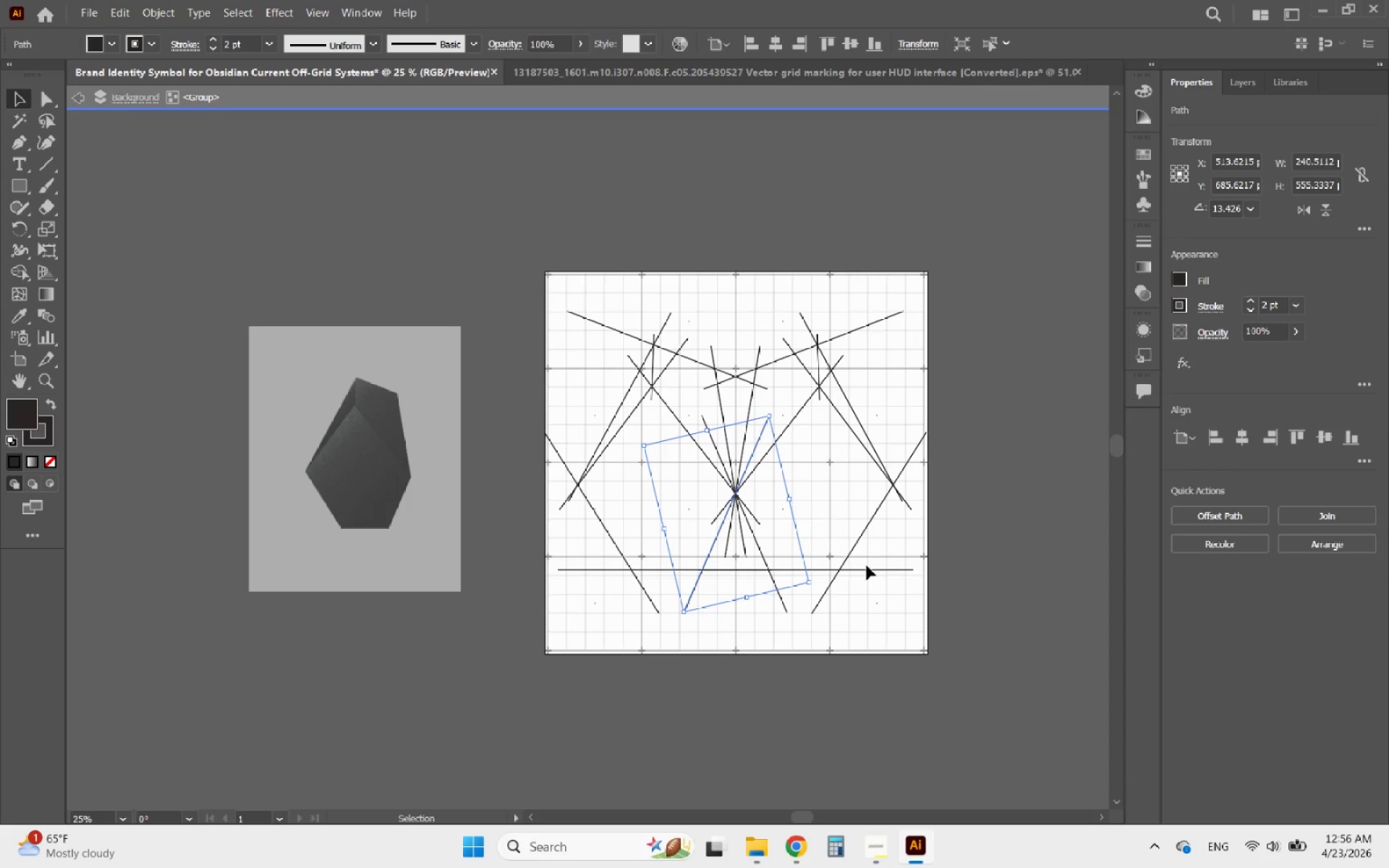 
left_click([892, 609])